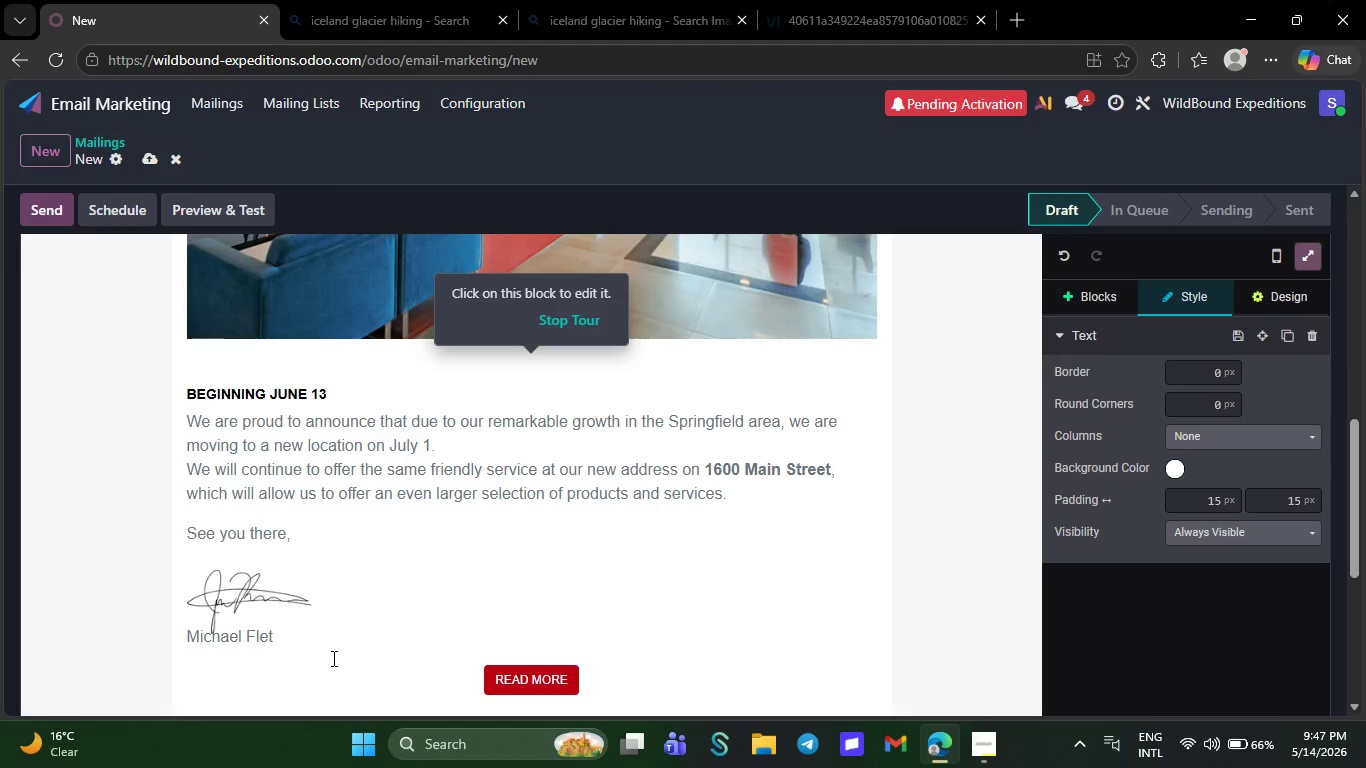 
key(Backspace)
 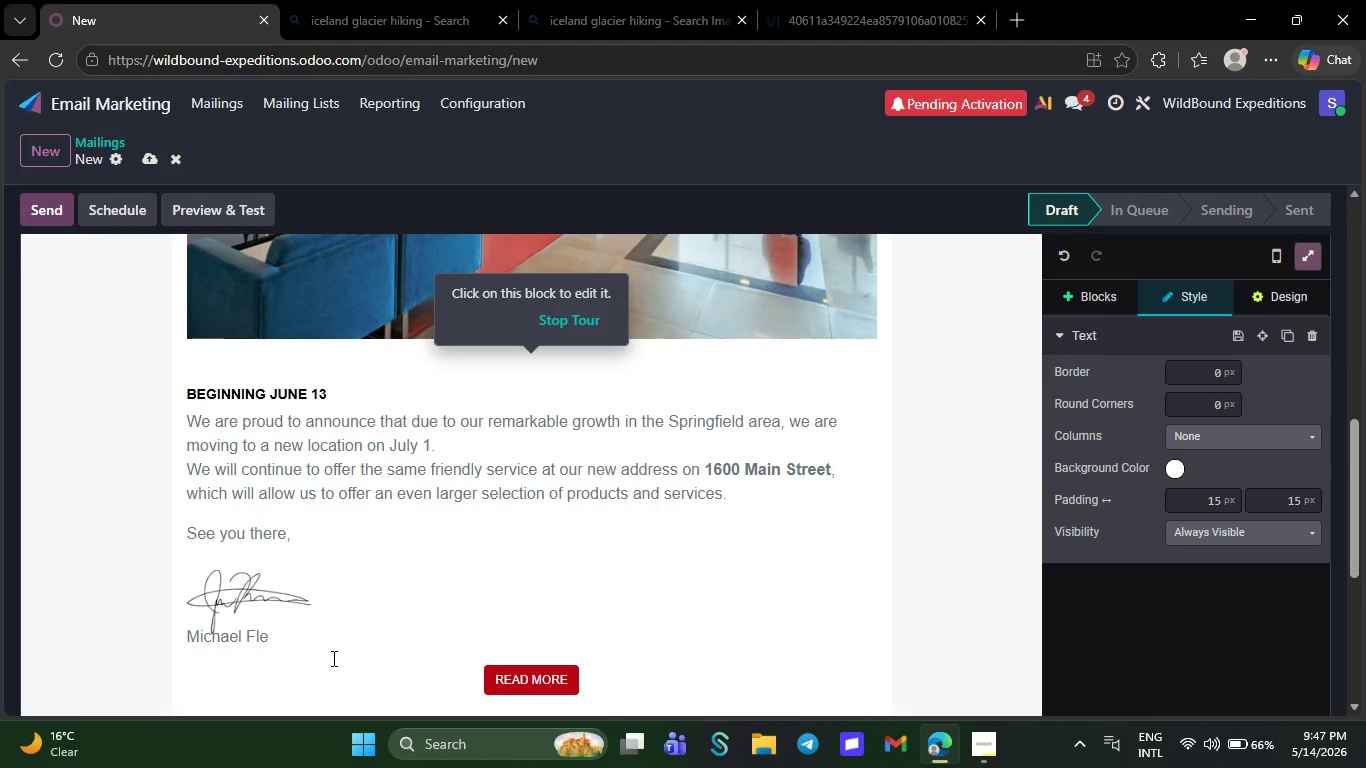 
key(Backspace)
 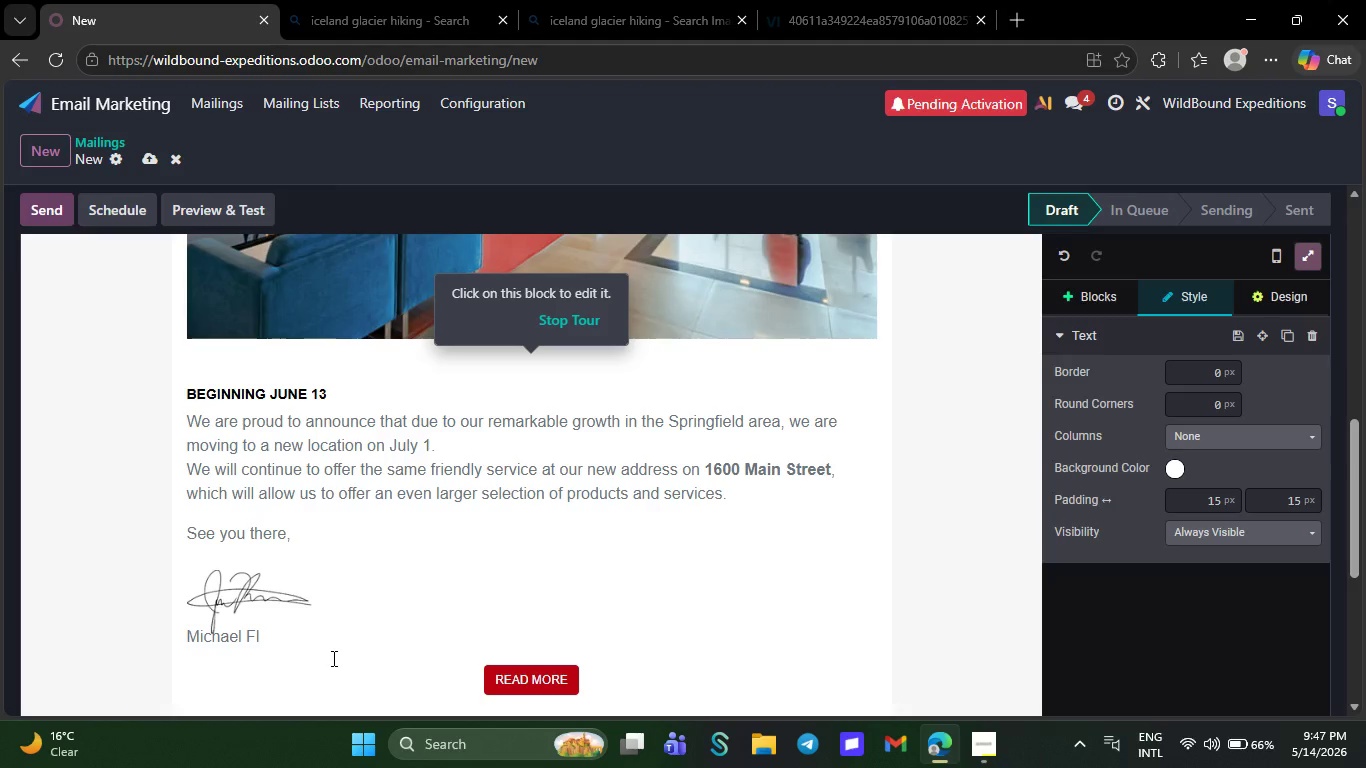 
key(Backspace)
 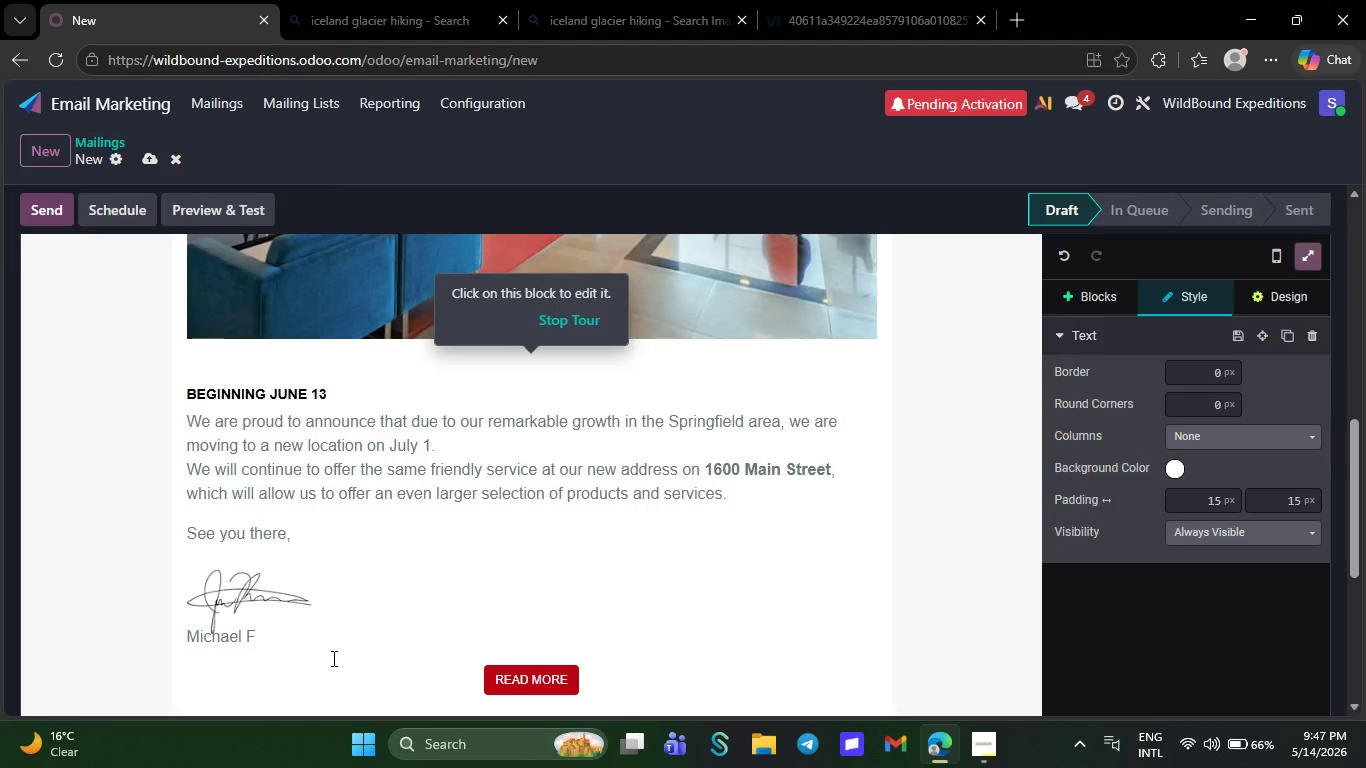 
key(Backspace)
 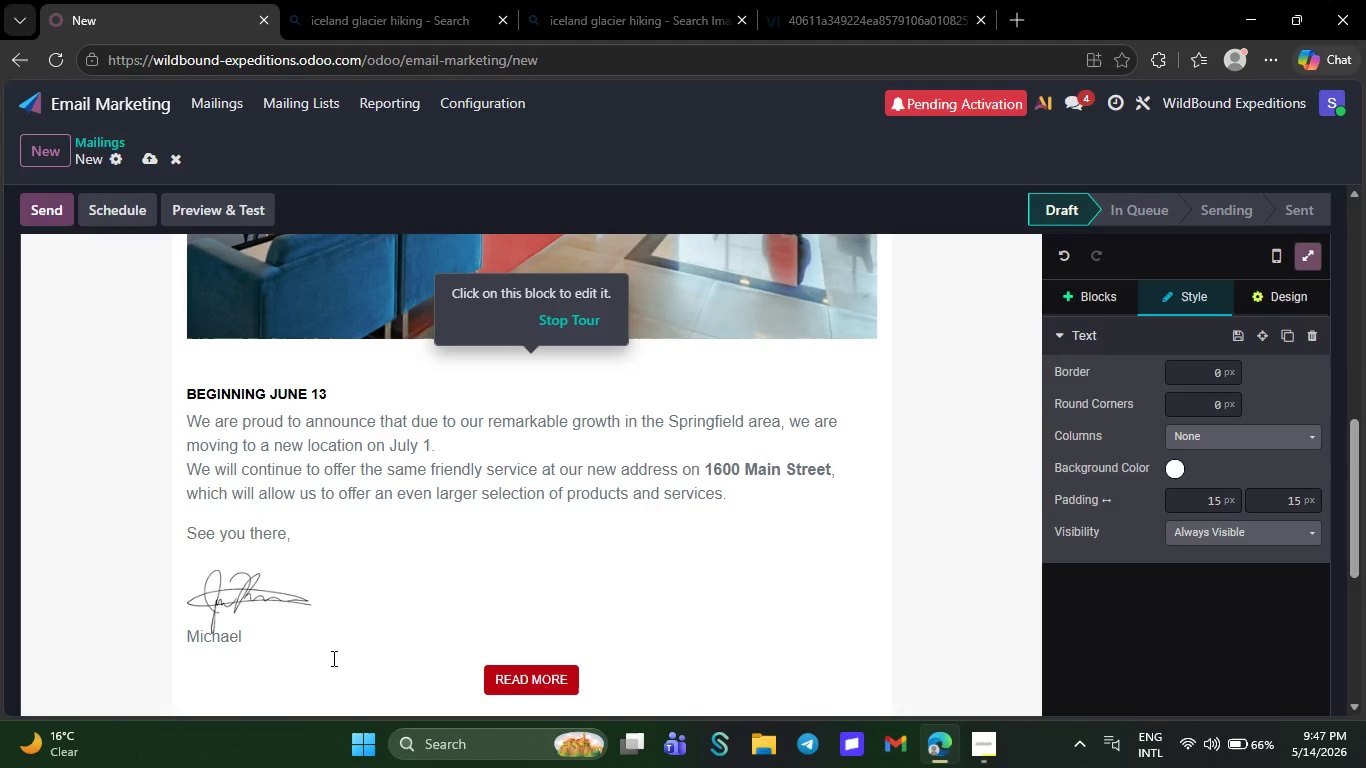 
key(Backspace)
 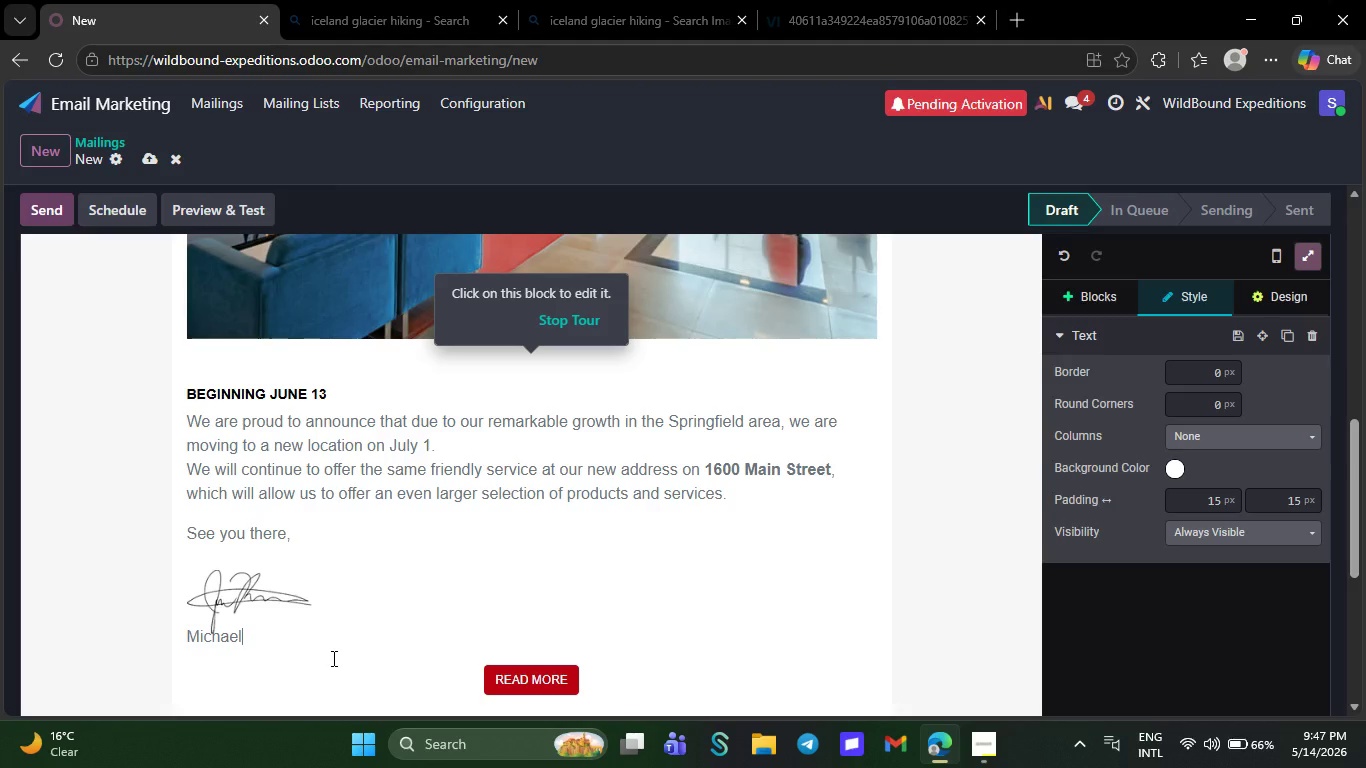 
key(Backspace)
 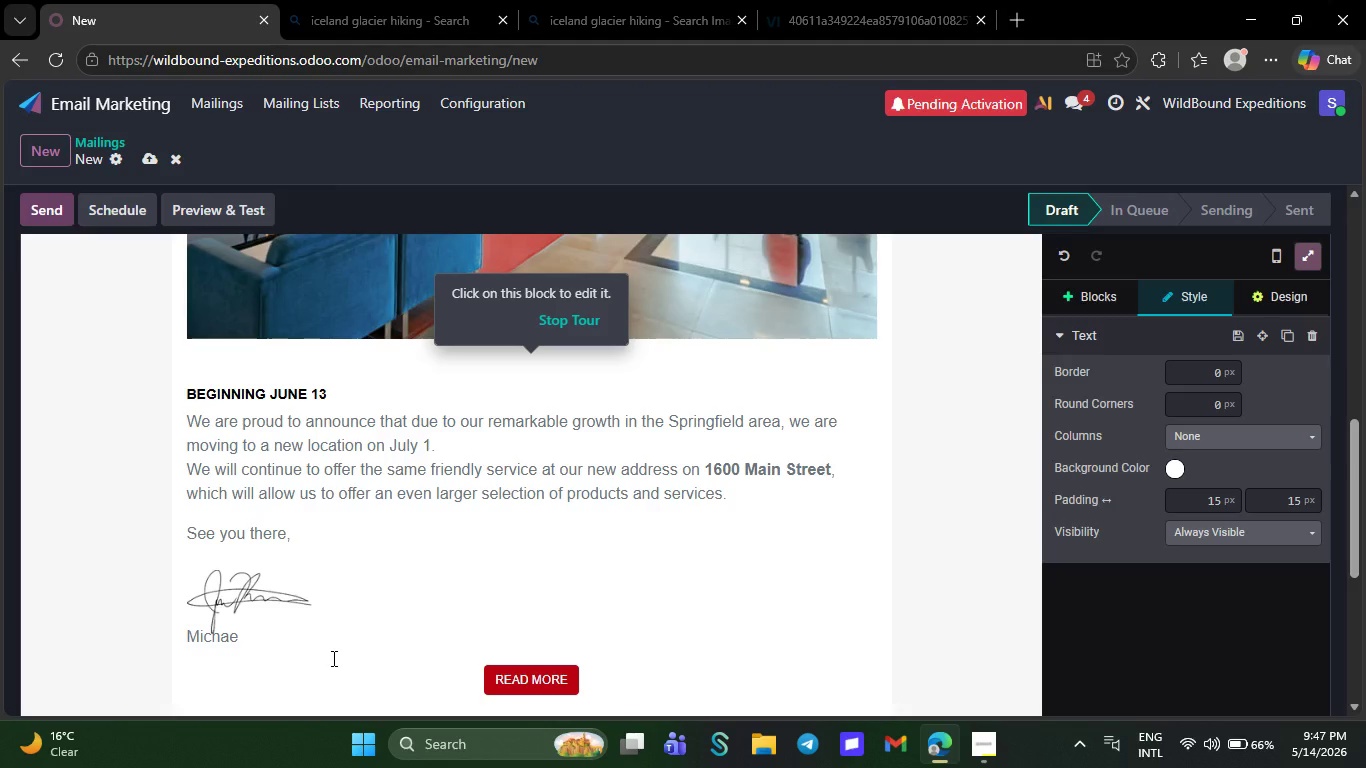 
key(Backspace)
 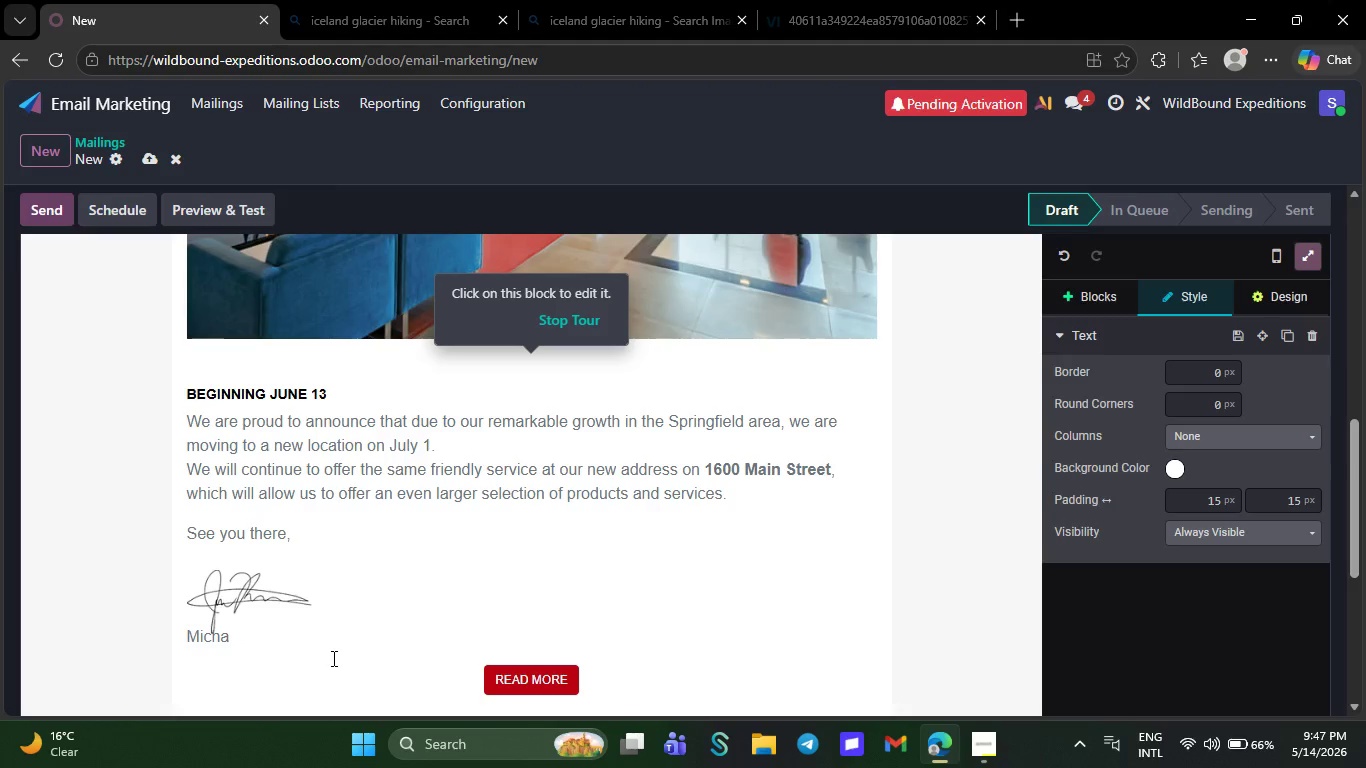 
key(Backspace)
 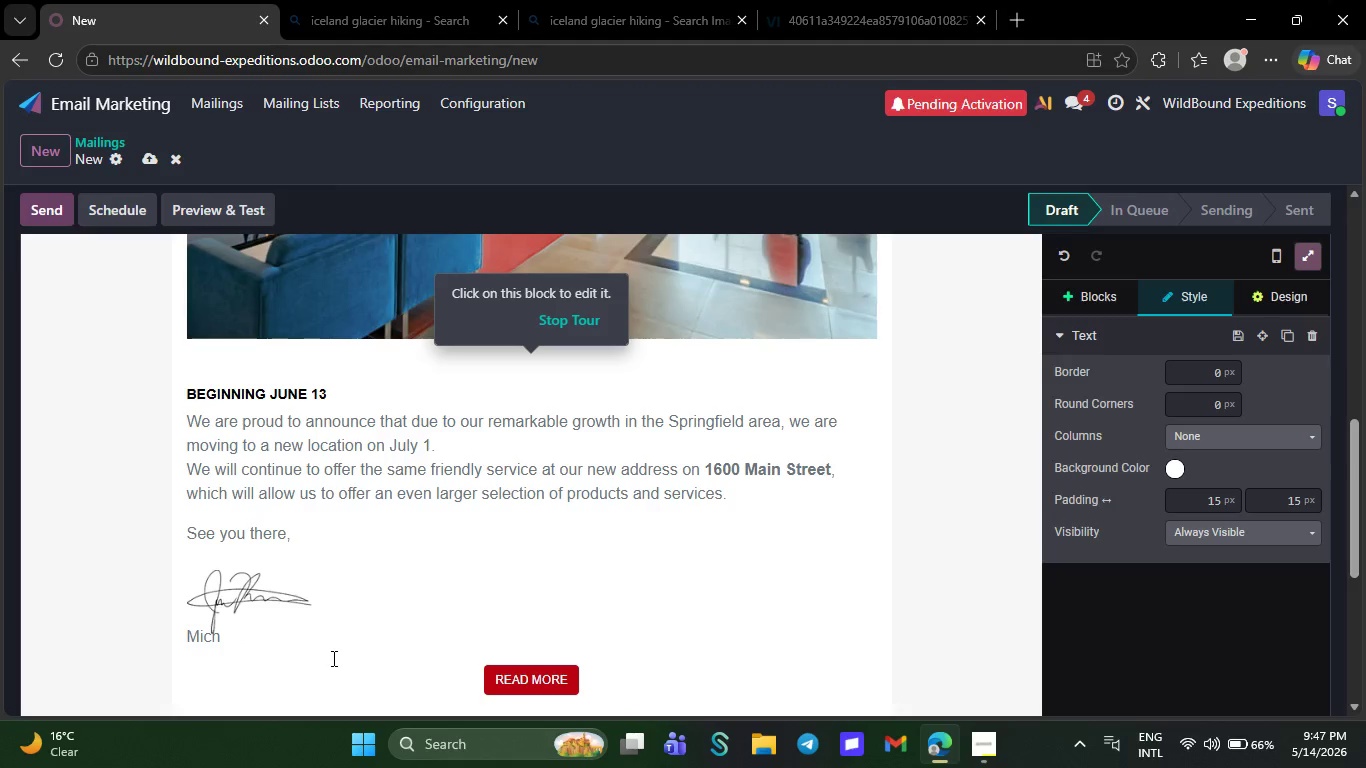 
key(Backspace)
 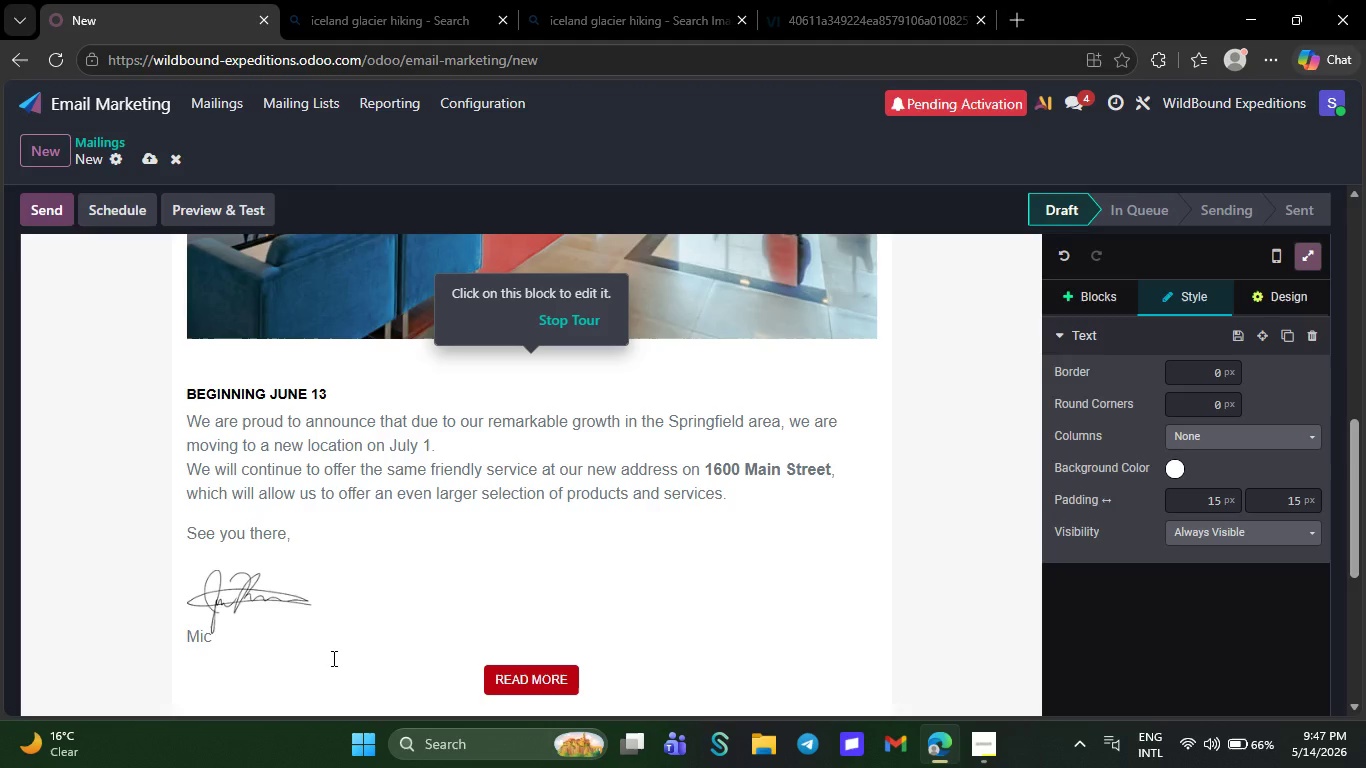 
key(Backspace)
 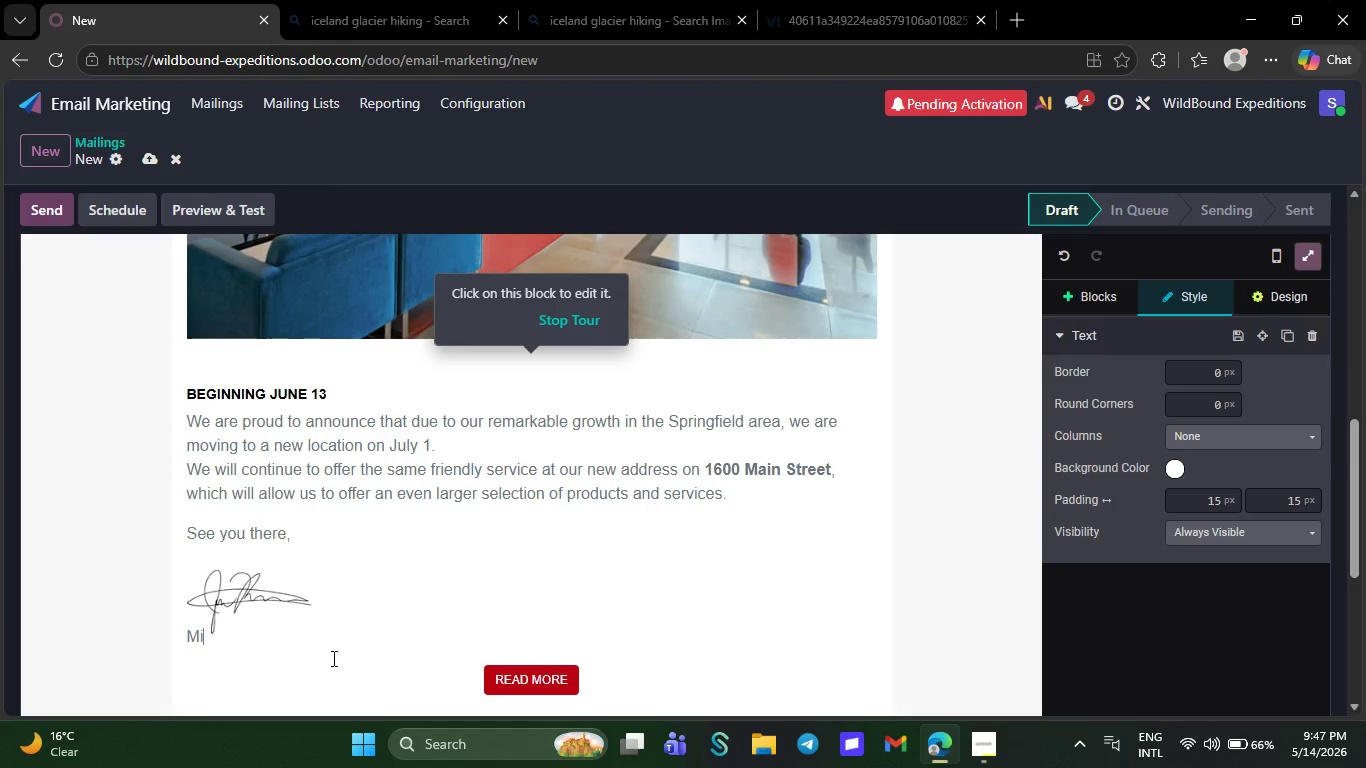 
key(Backspace)
 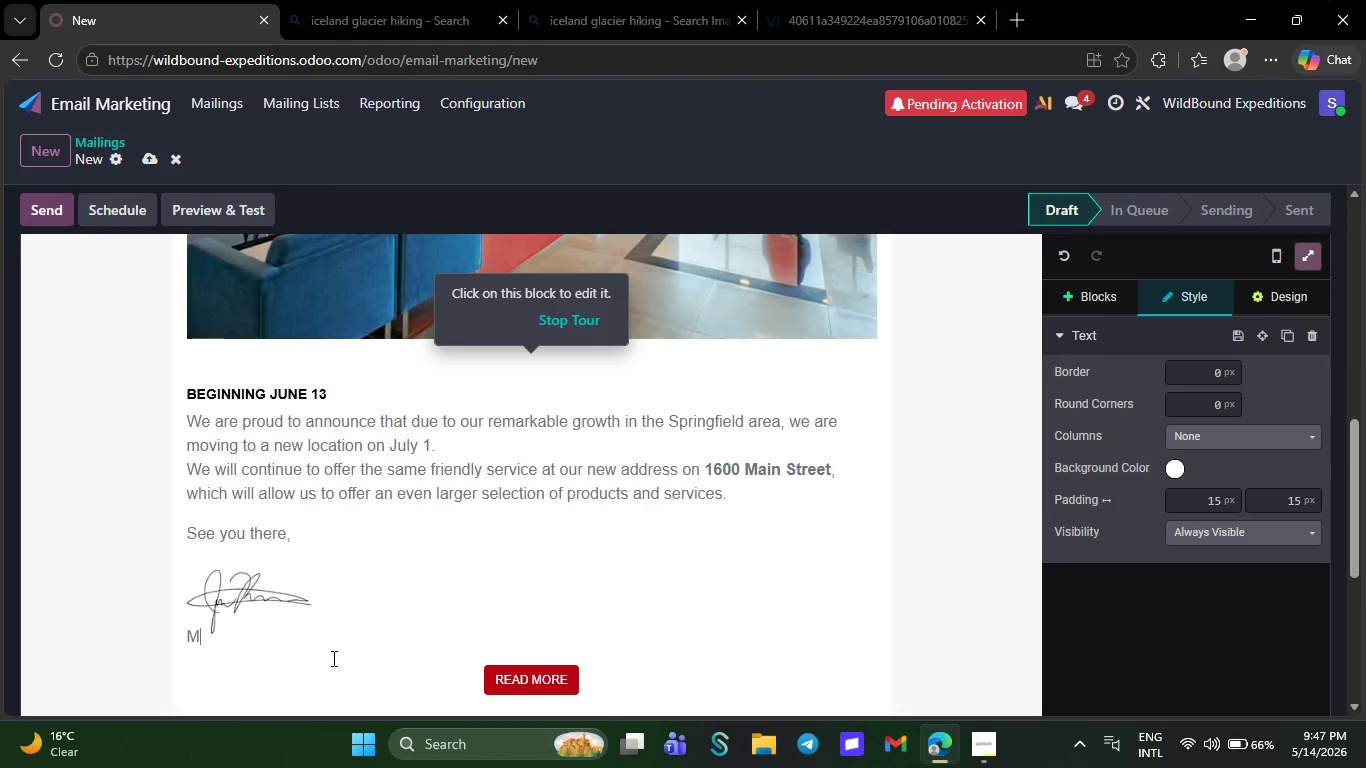 
key(Backspace)
 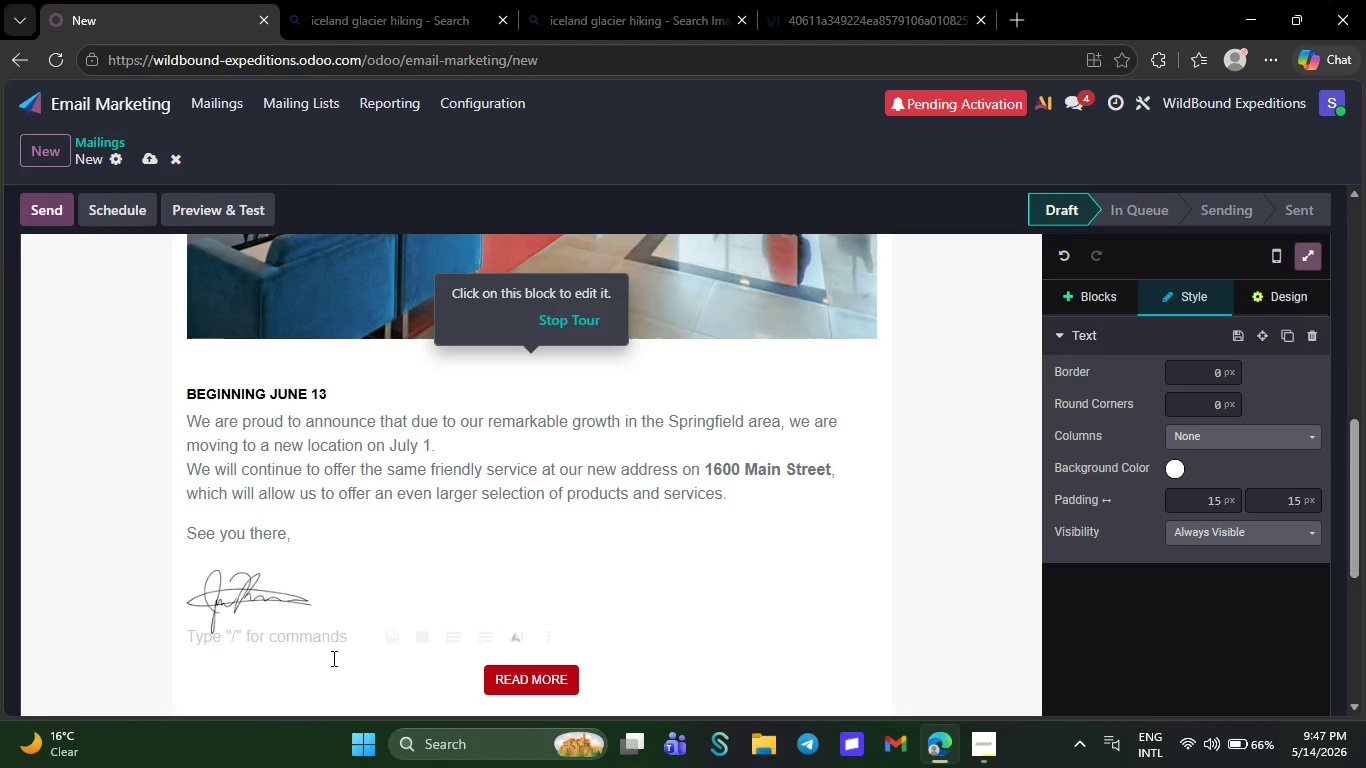 
key(Backspace)
 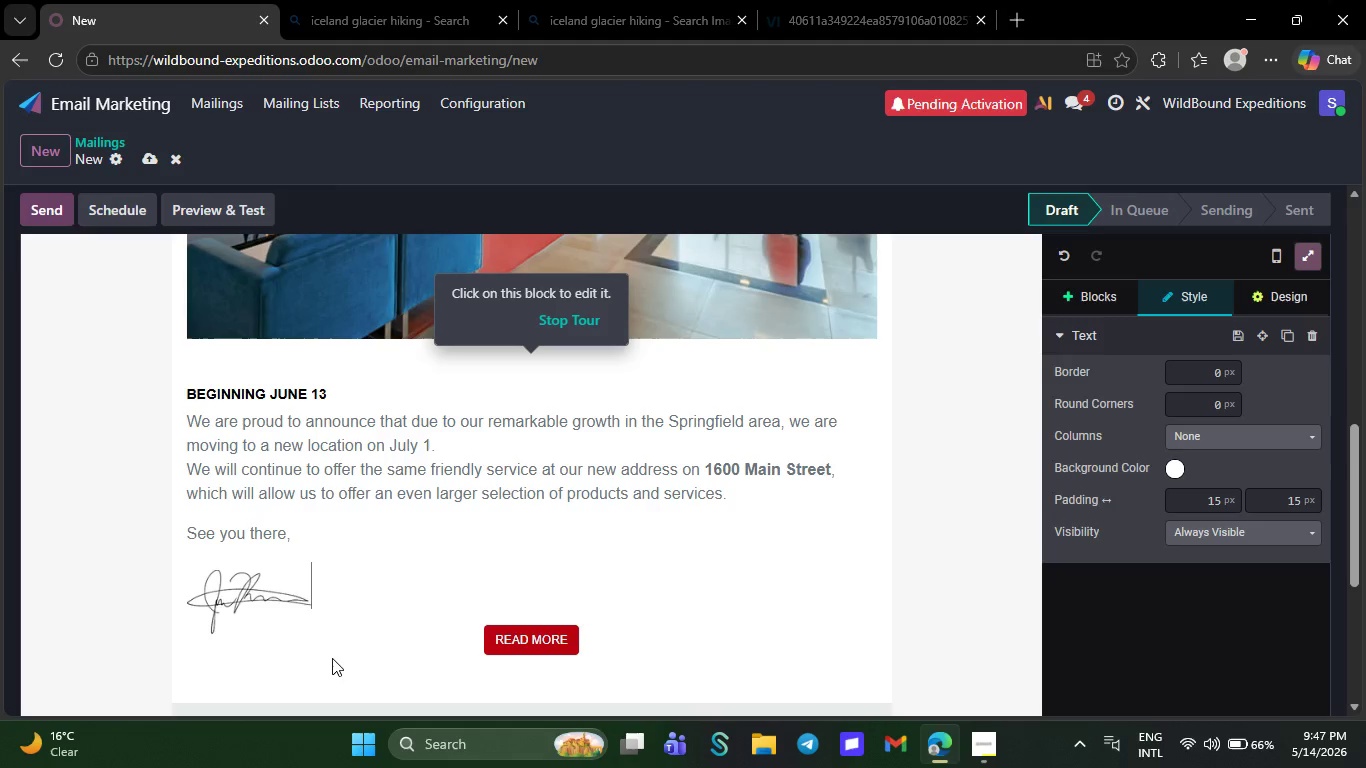 
key(Backspace)
 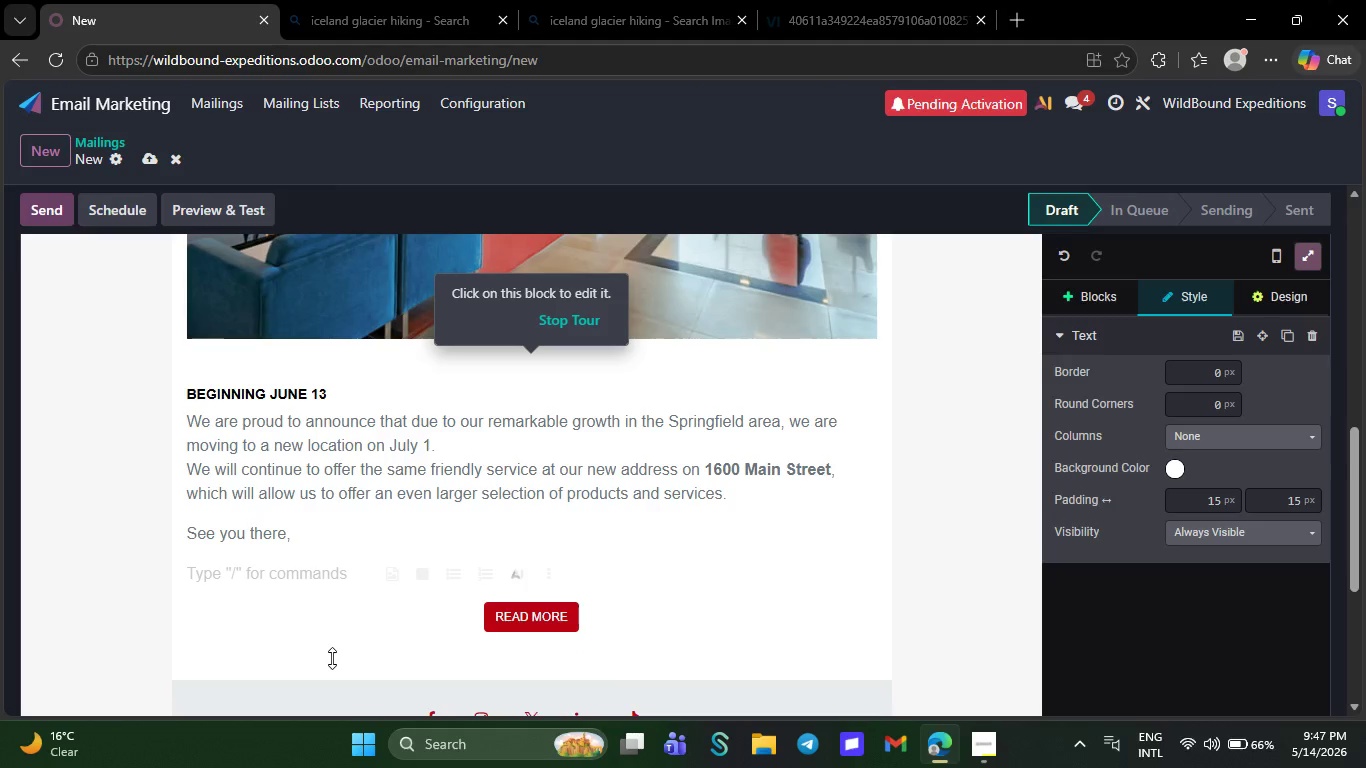 
key(Backspace)
 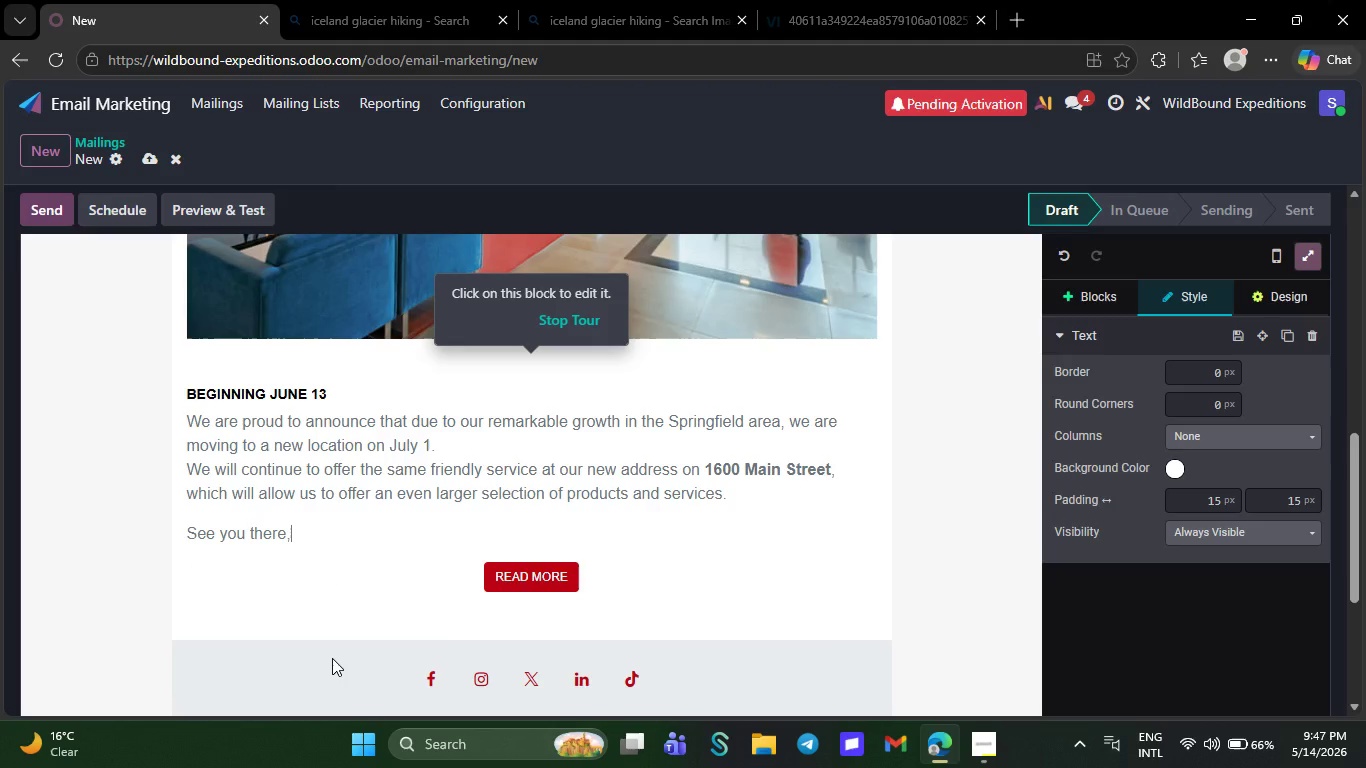 
key(Backspace)
 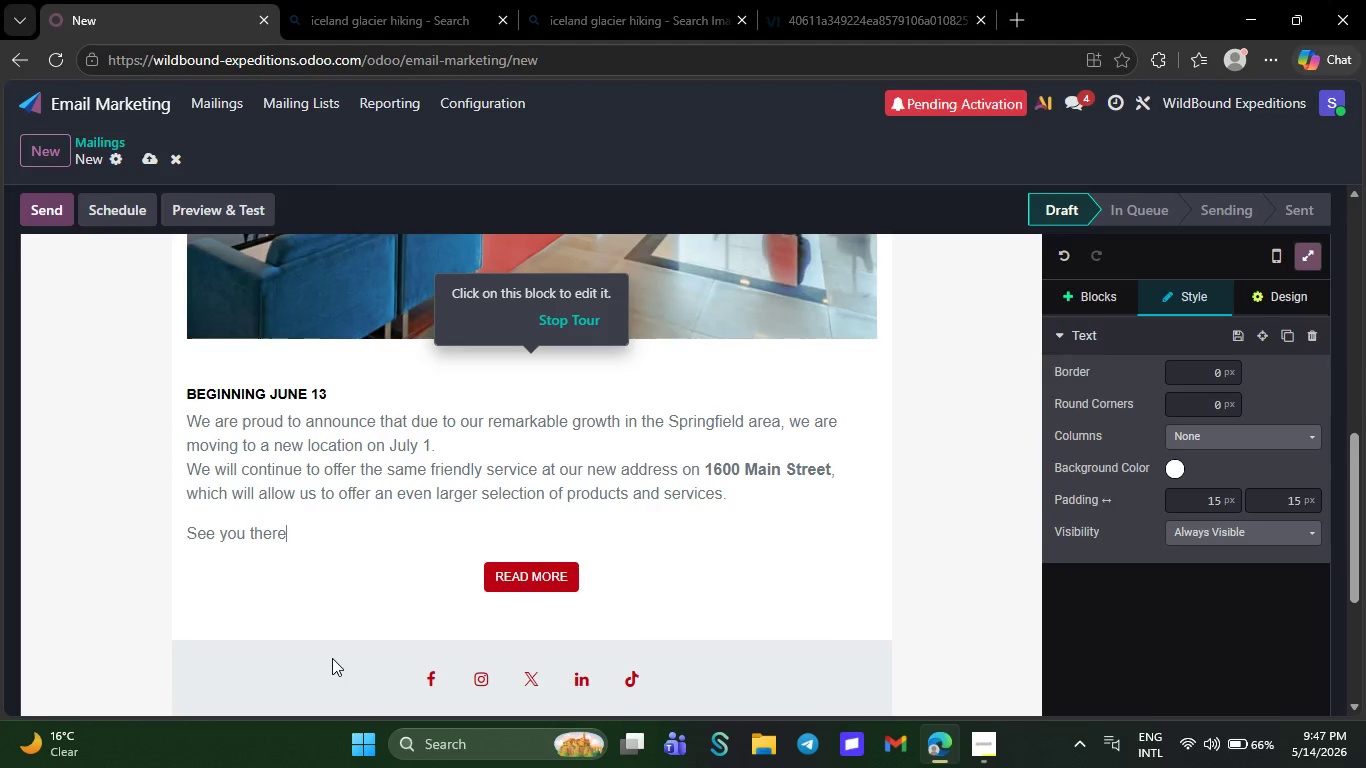 
key(Backspace)
 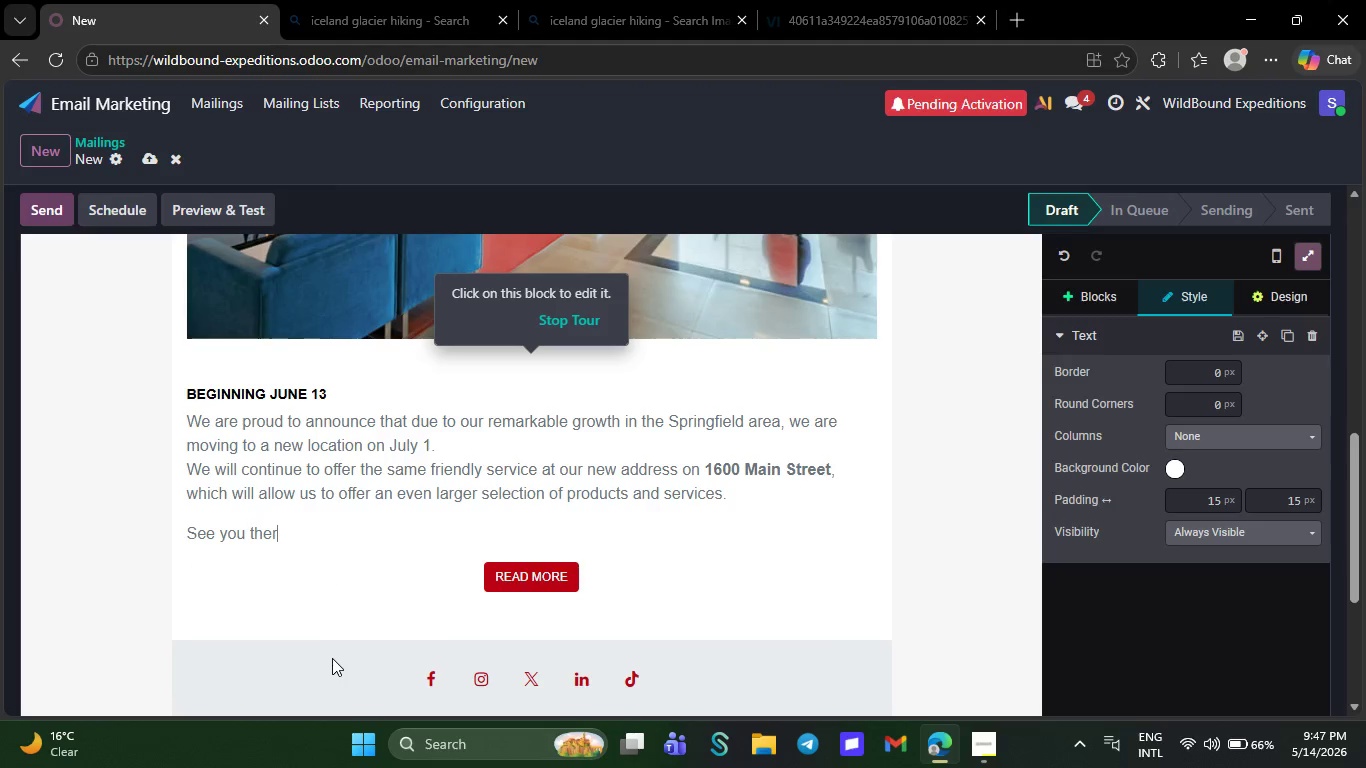 
key(Backspace)
 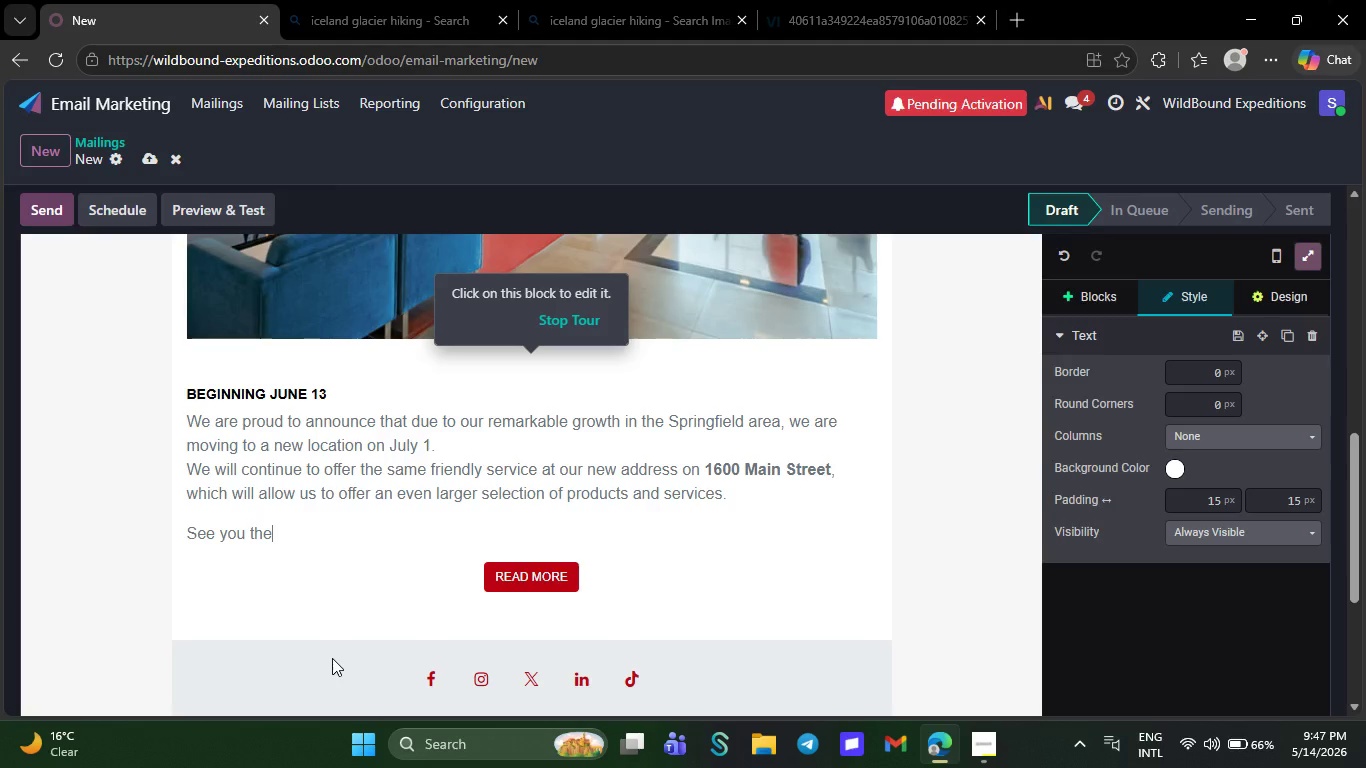 
key(Backspace)
 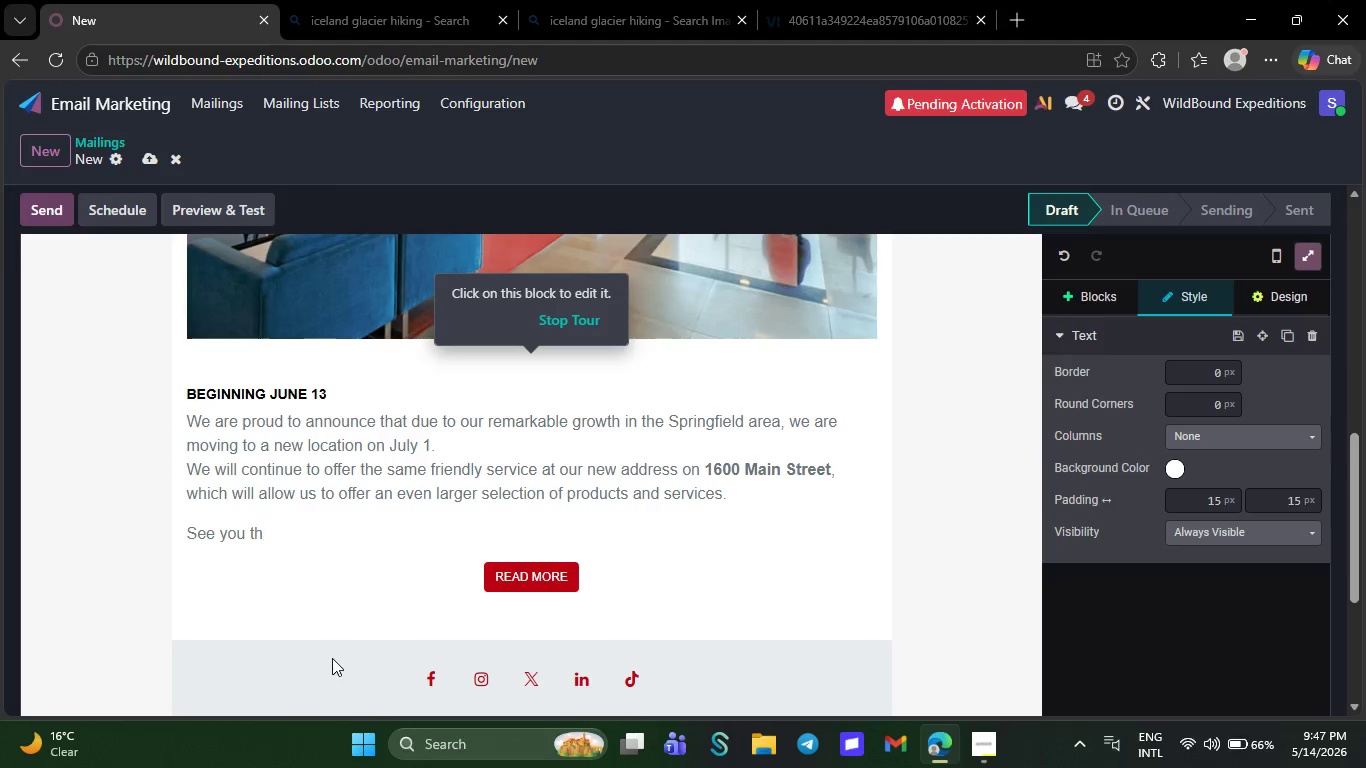 
key(Backspace)
 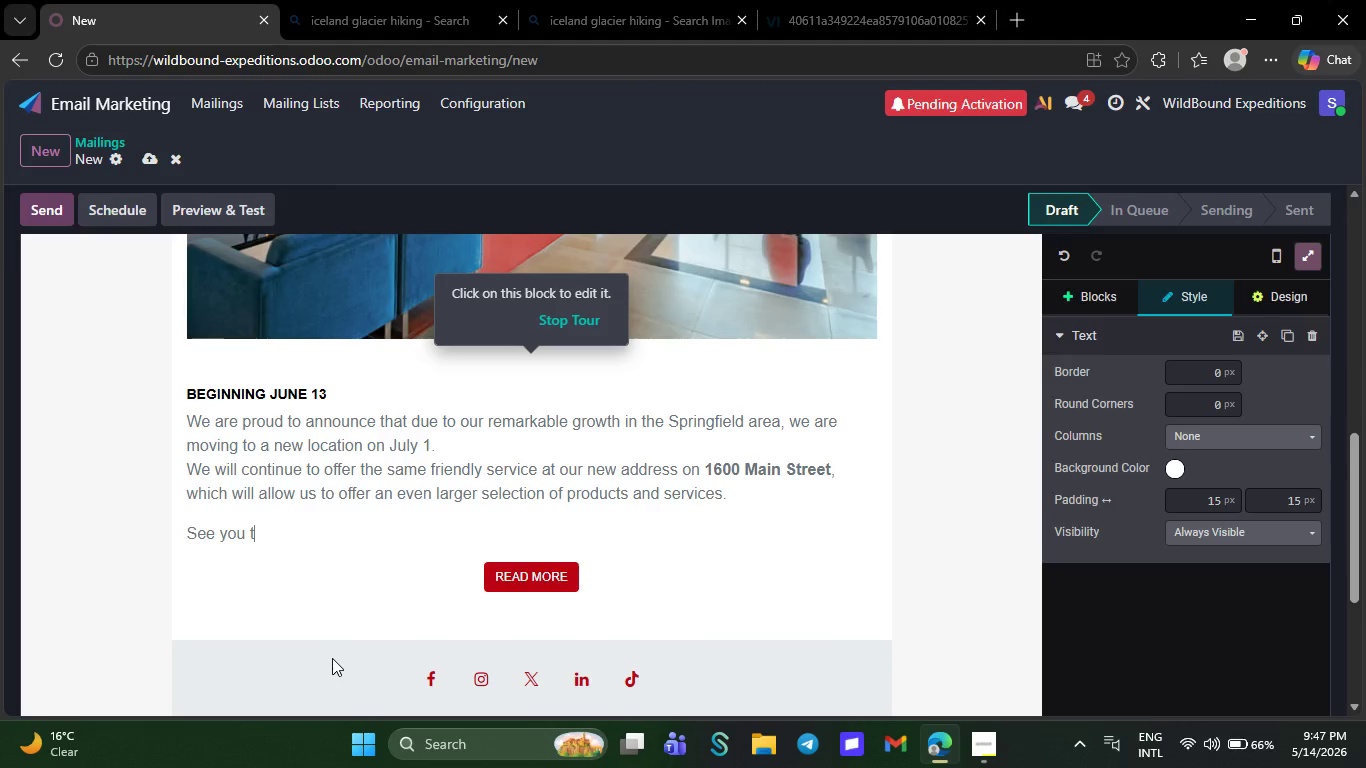 
key(Backspace)
 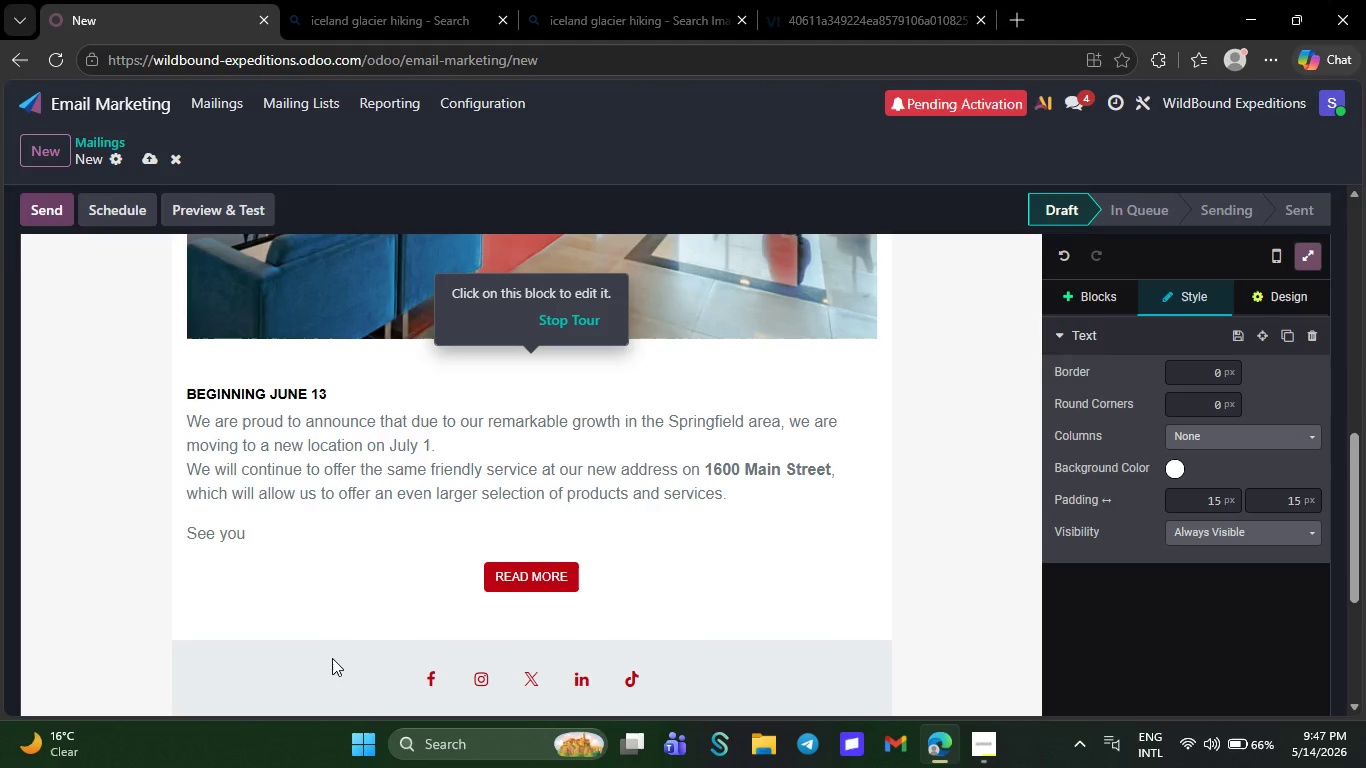 
key(Backspace)
 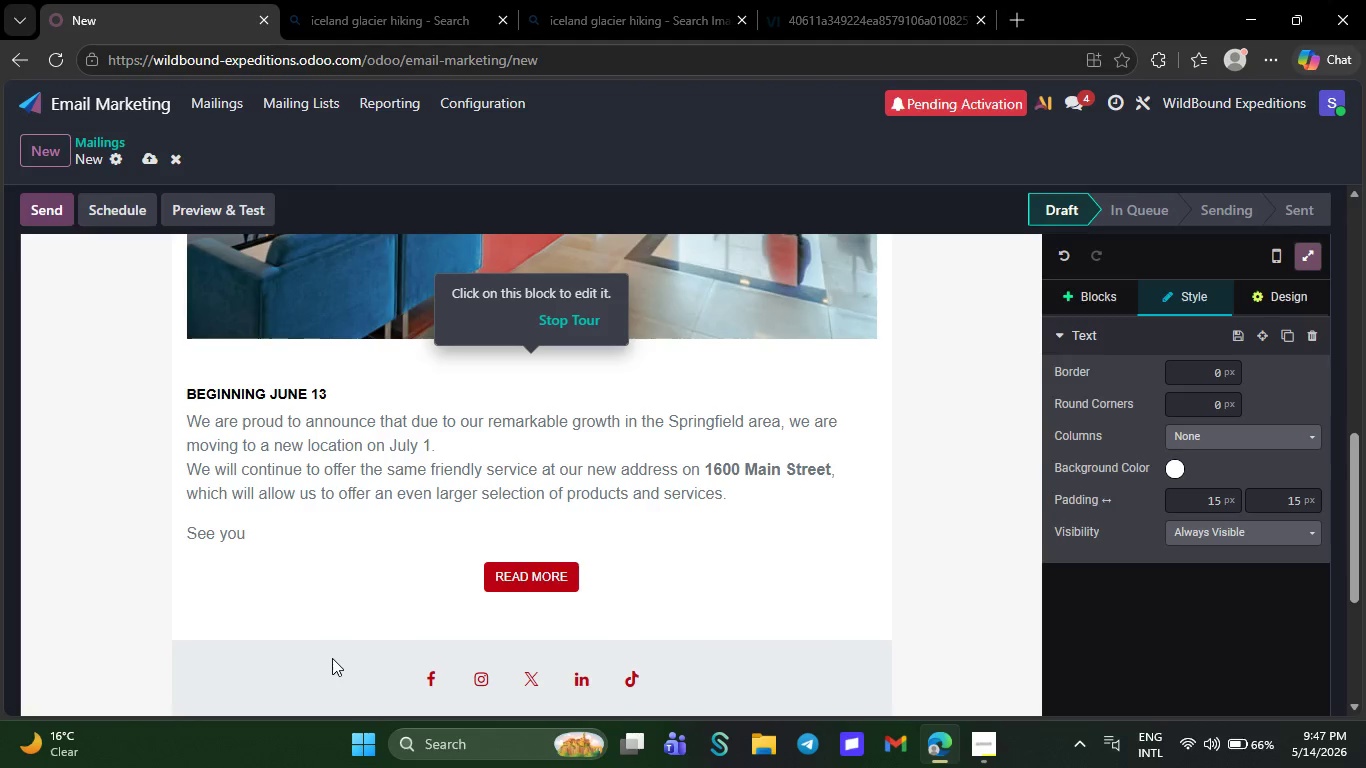 
key(Backspace)
 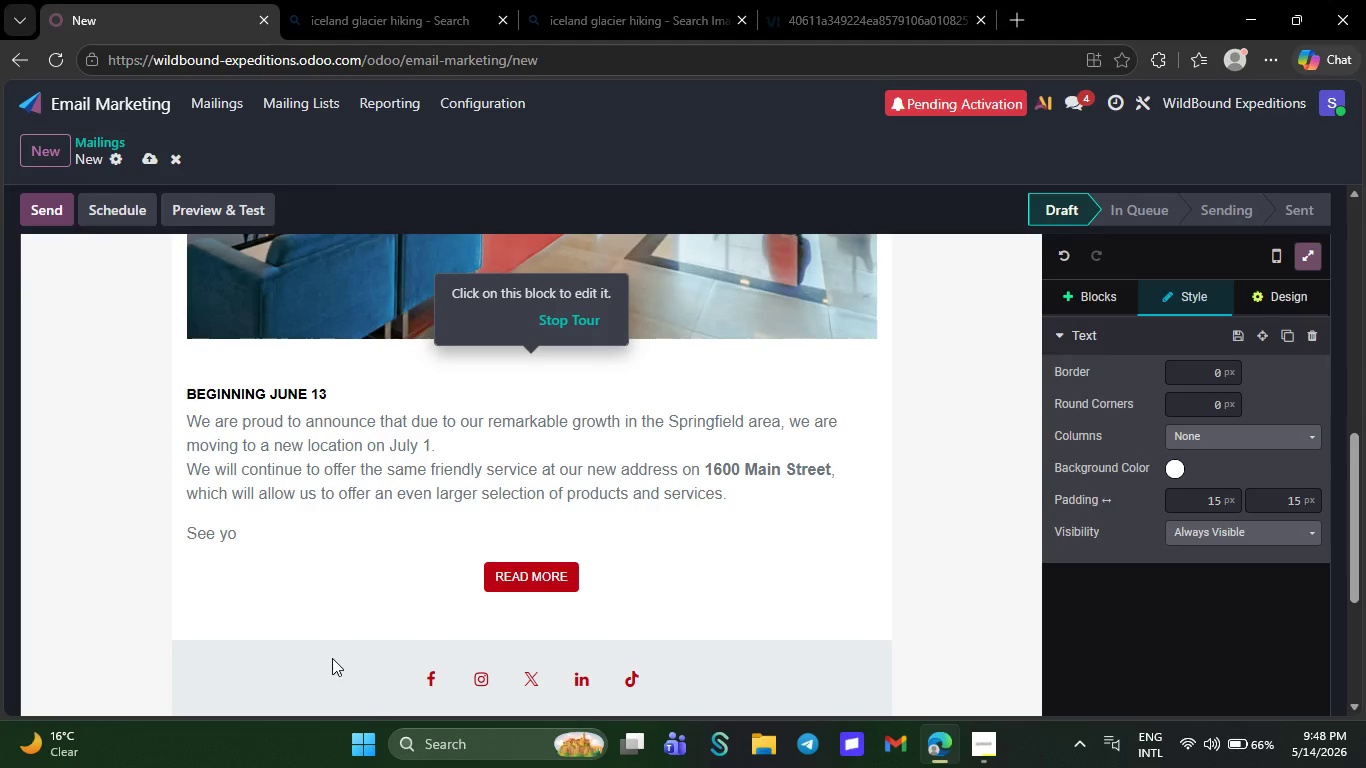 
key(Backspace)
 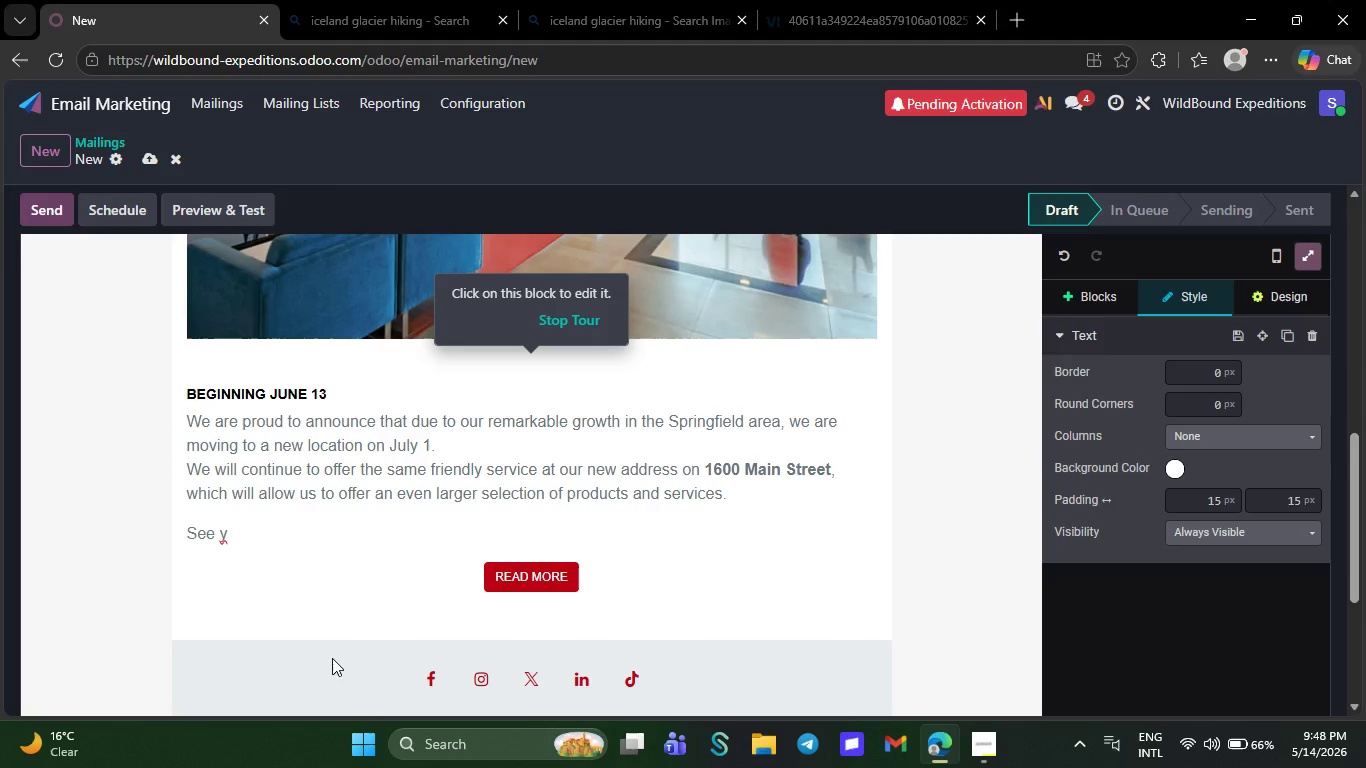 
key(Backspace)
 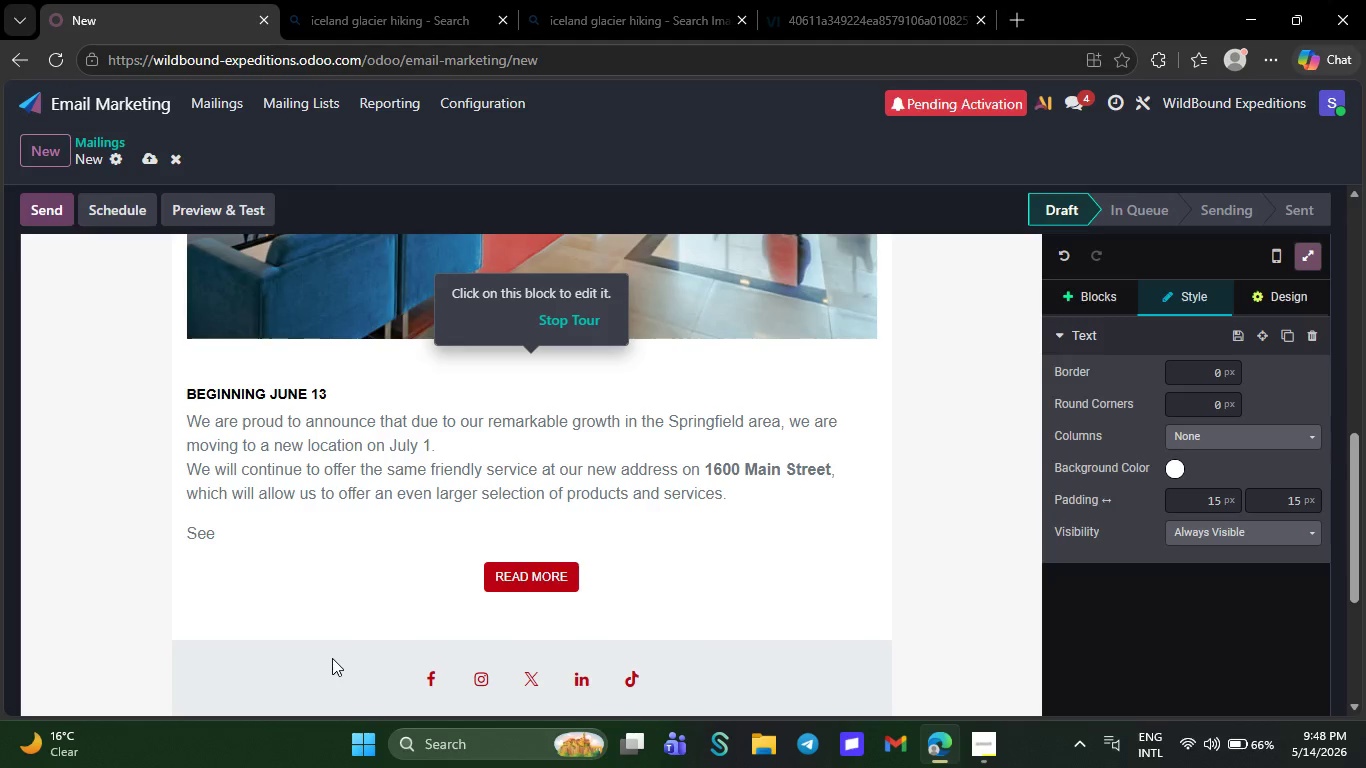 
key(Backspace)
 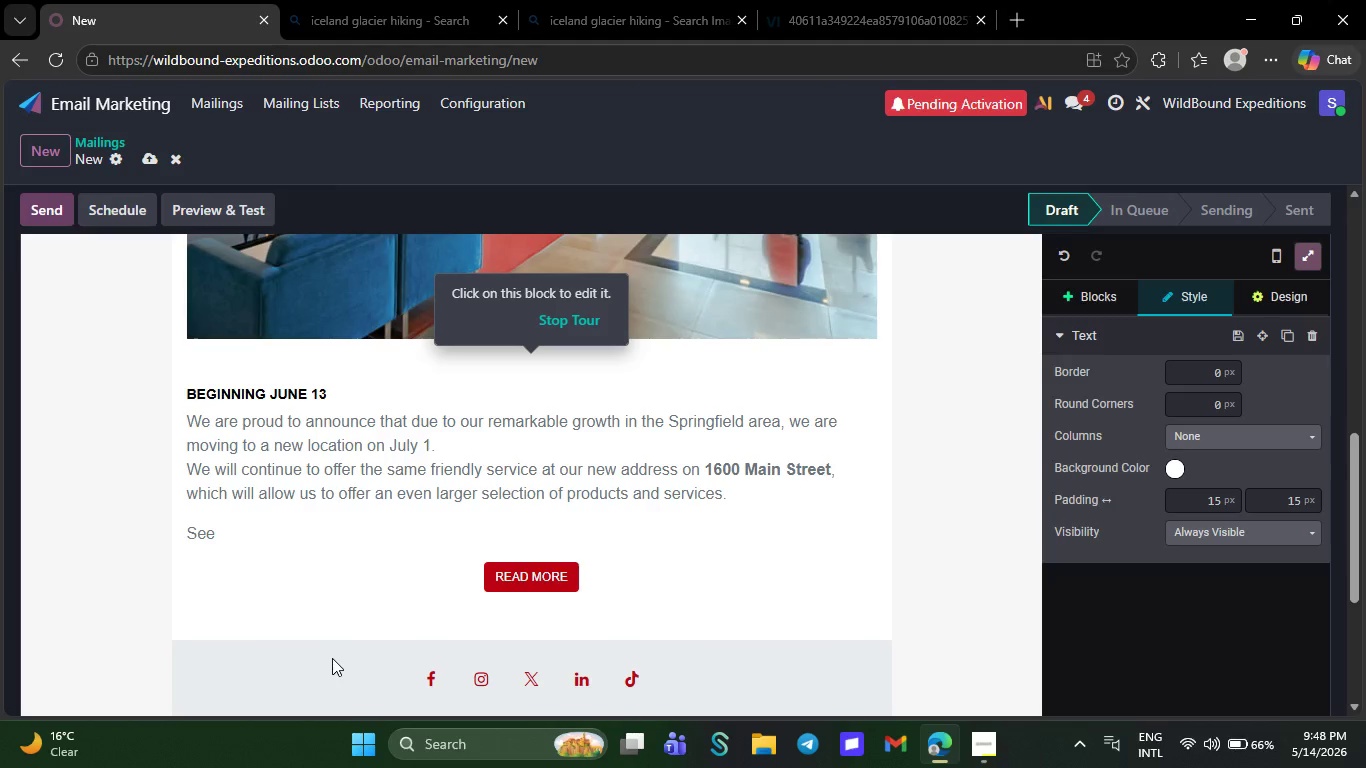 
key(Backspace)
 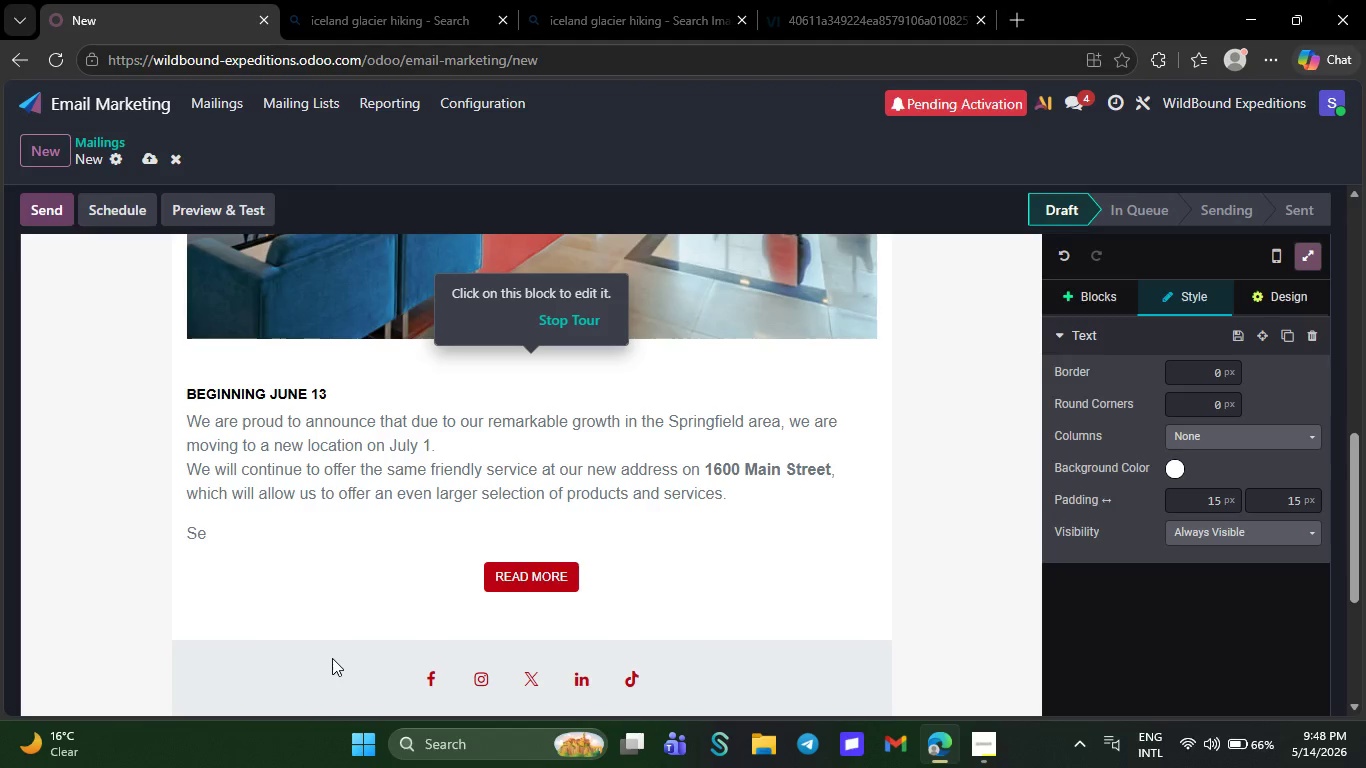 
key(Backspace)
 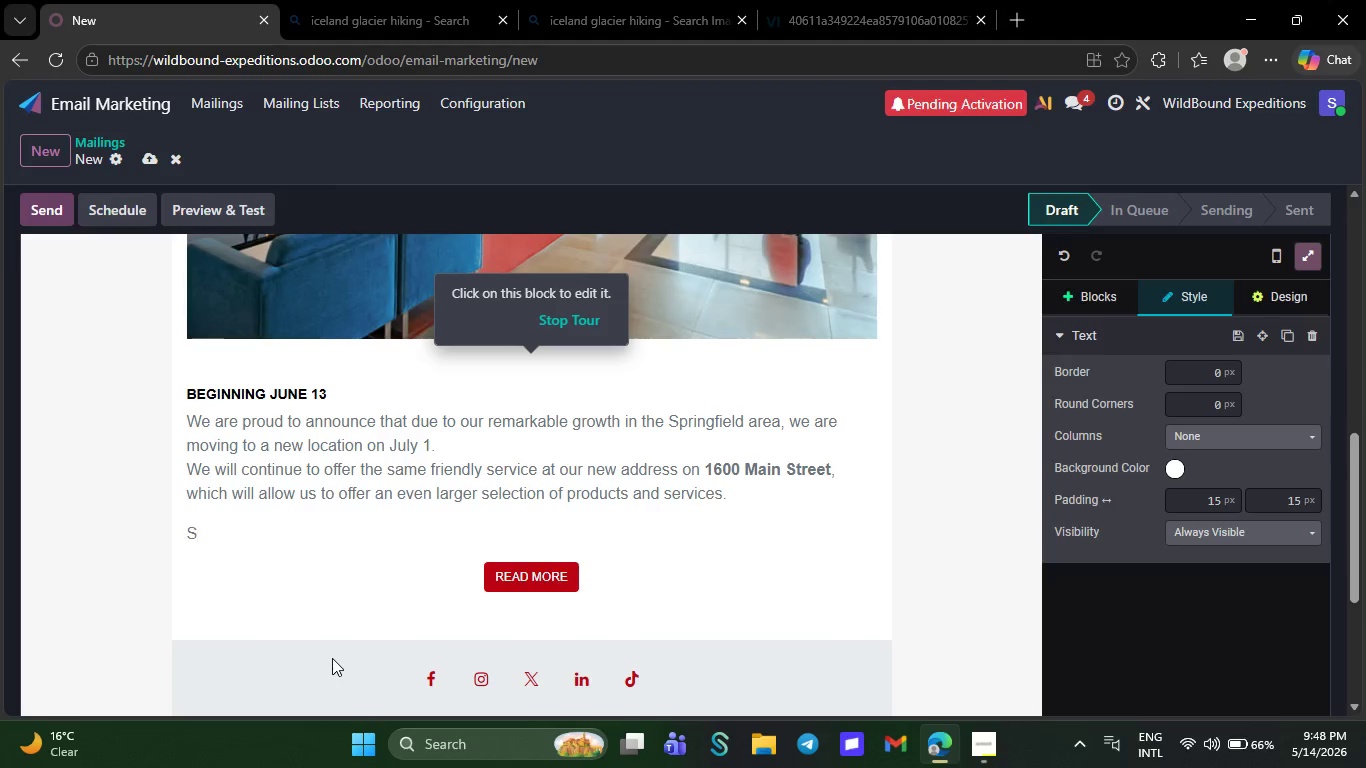 
key(Backspace)
 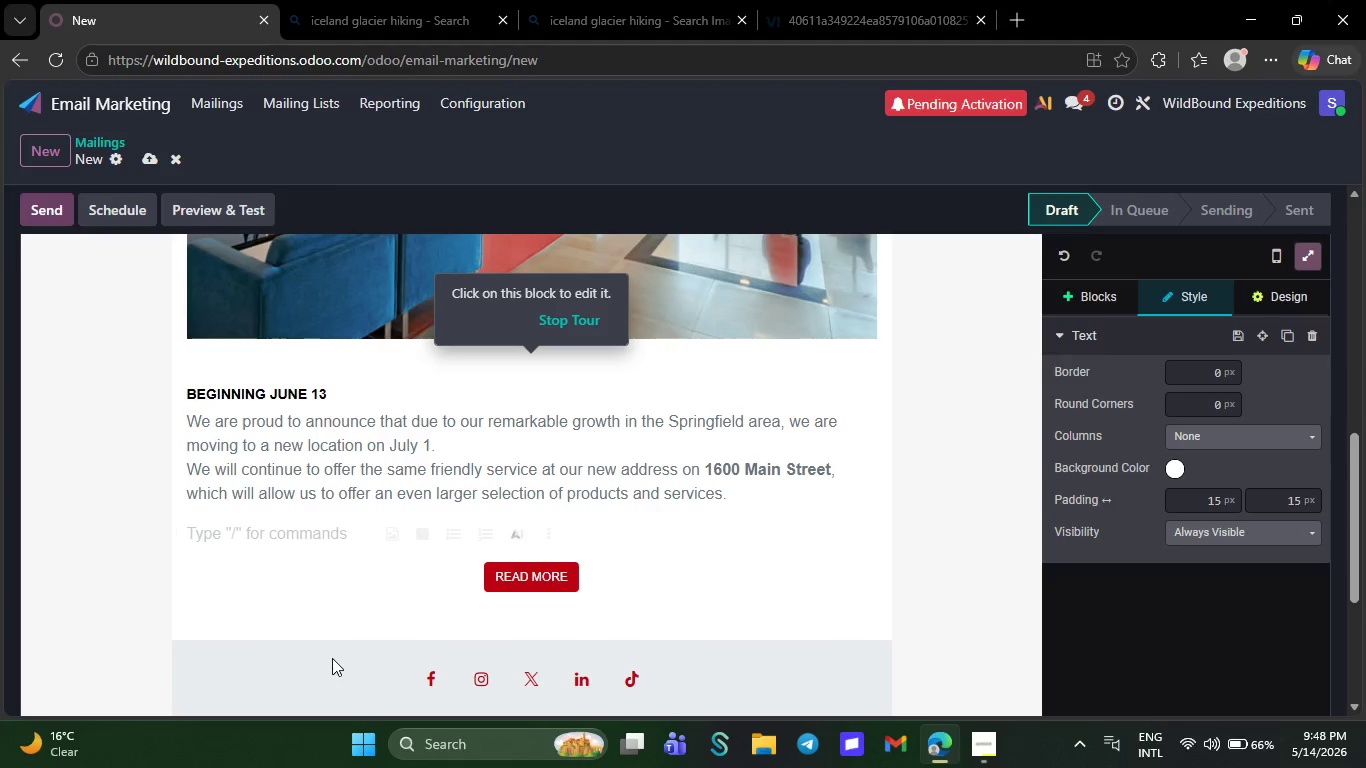 
key(Backspace)
 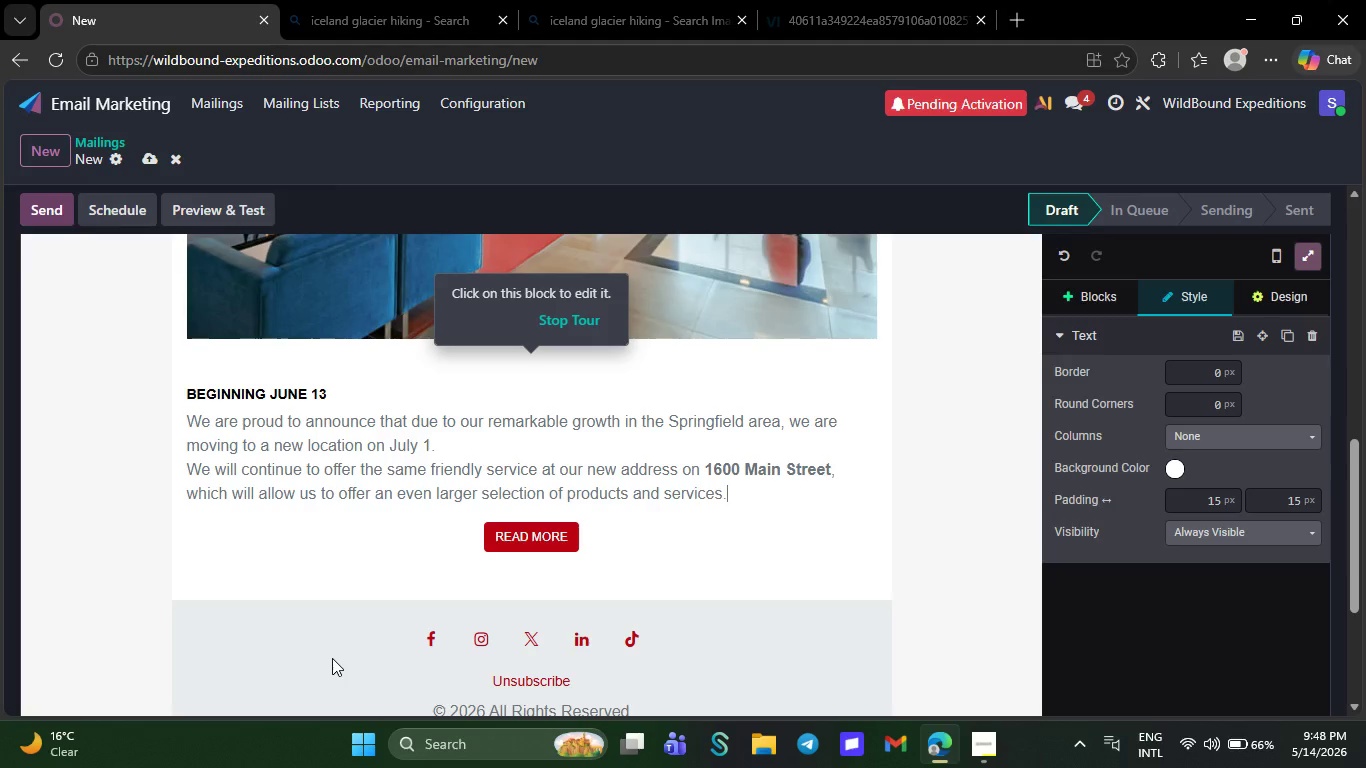 
key(Backspace)
 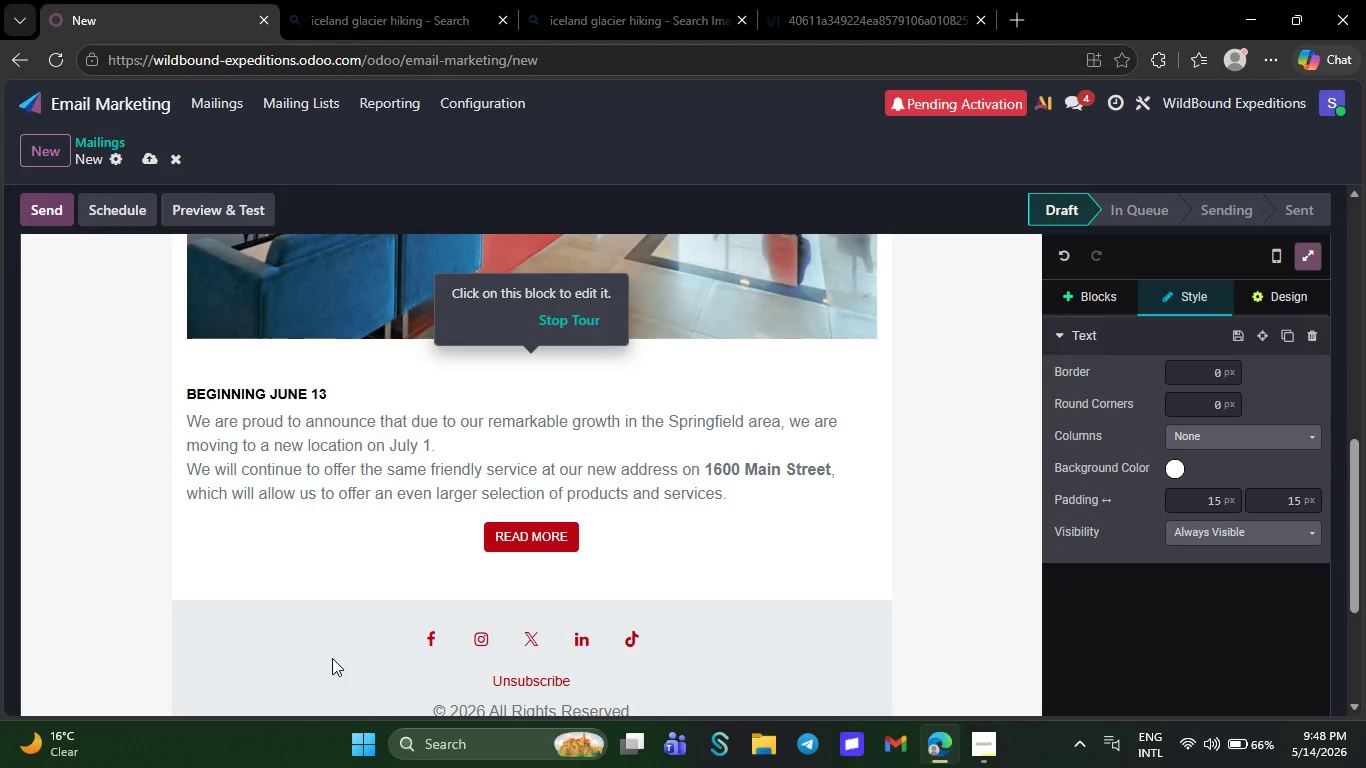 
key(Backspace)
 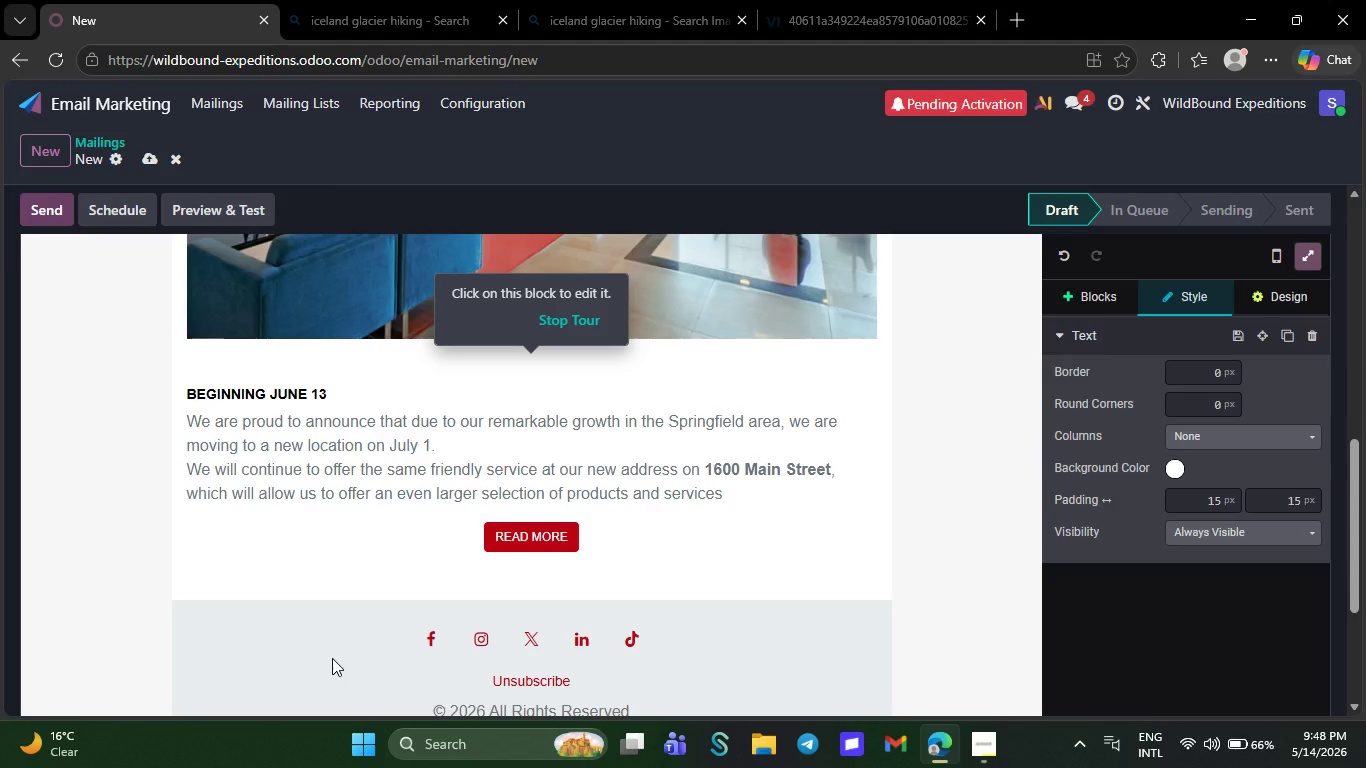 
key(Backspace)
 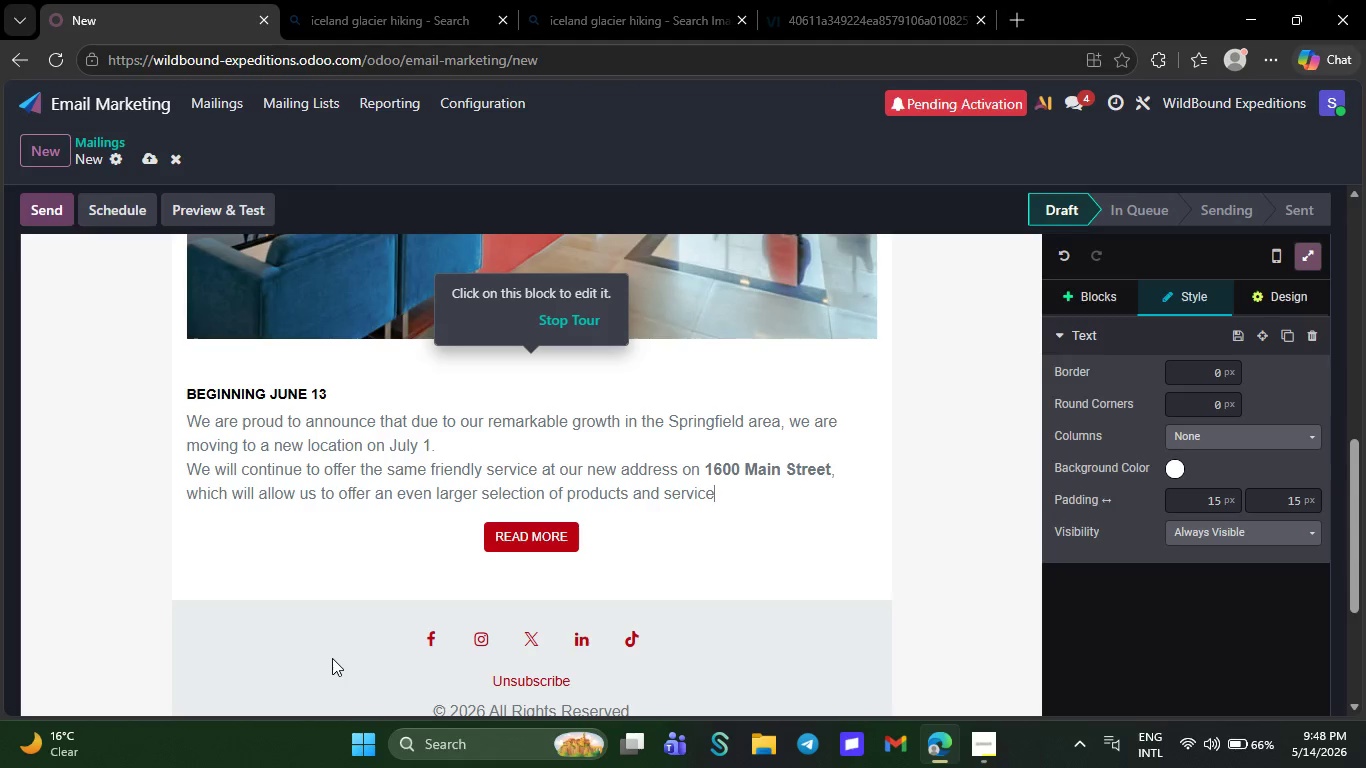 
key(Backspace)
 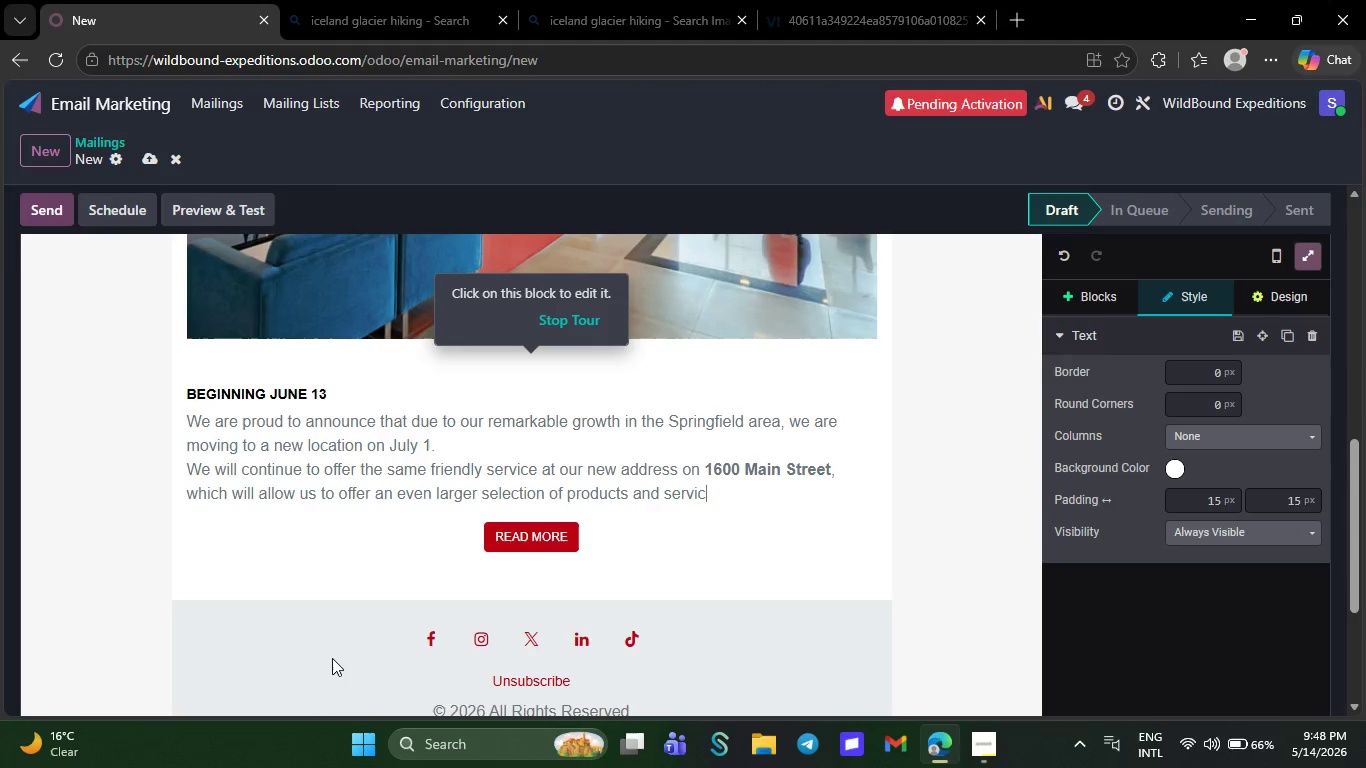 
key(Backspace)
 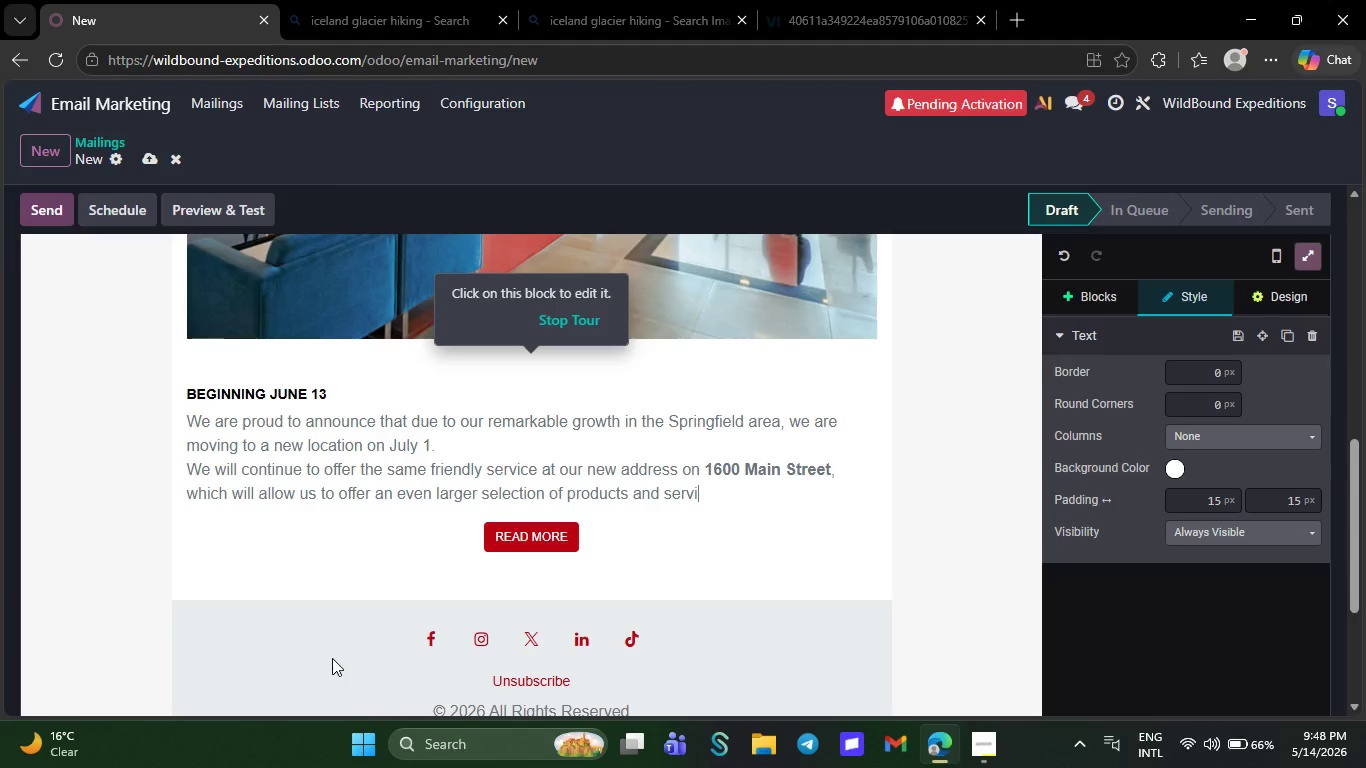 
key(Backspace)
 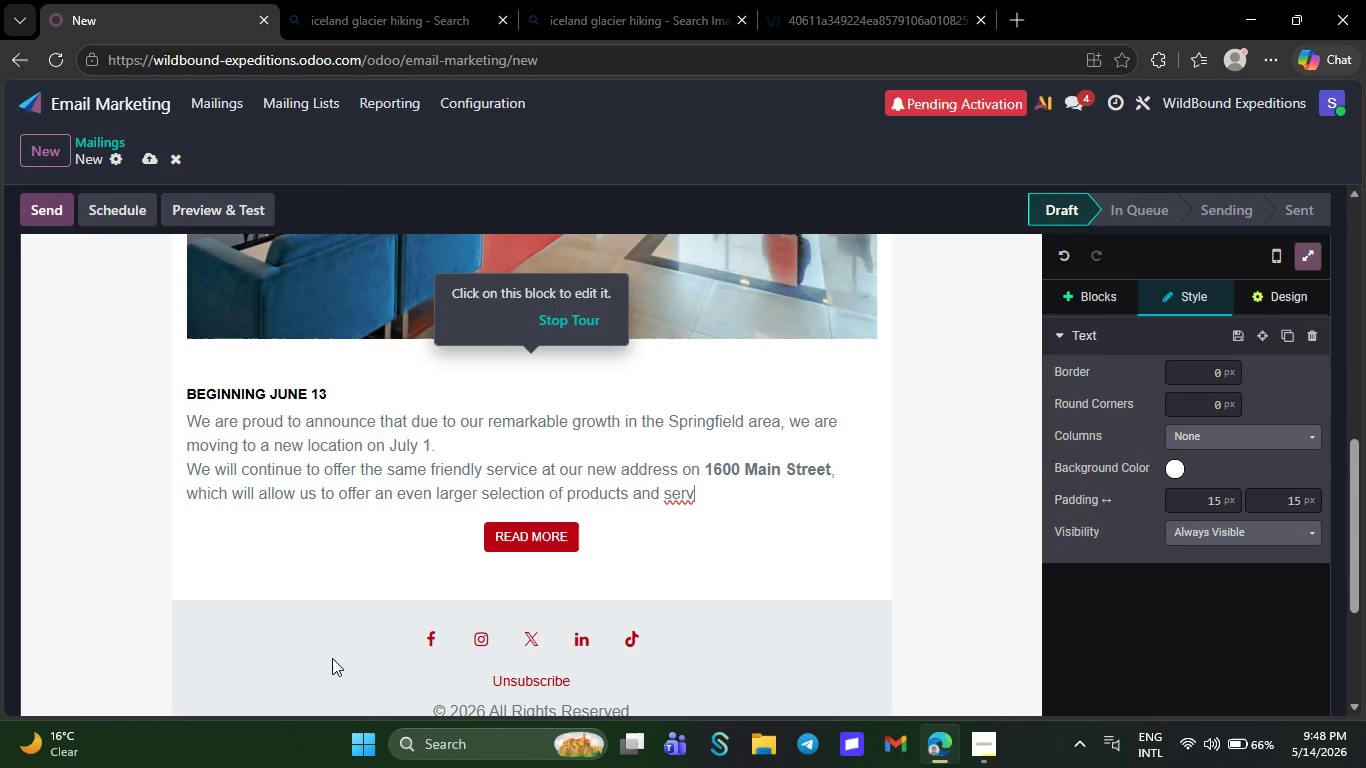 
key(Backspace)
 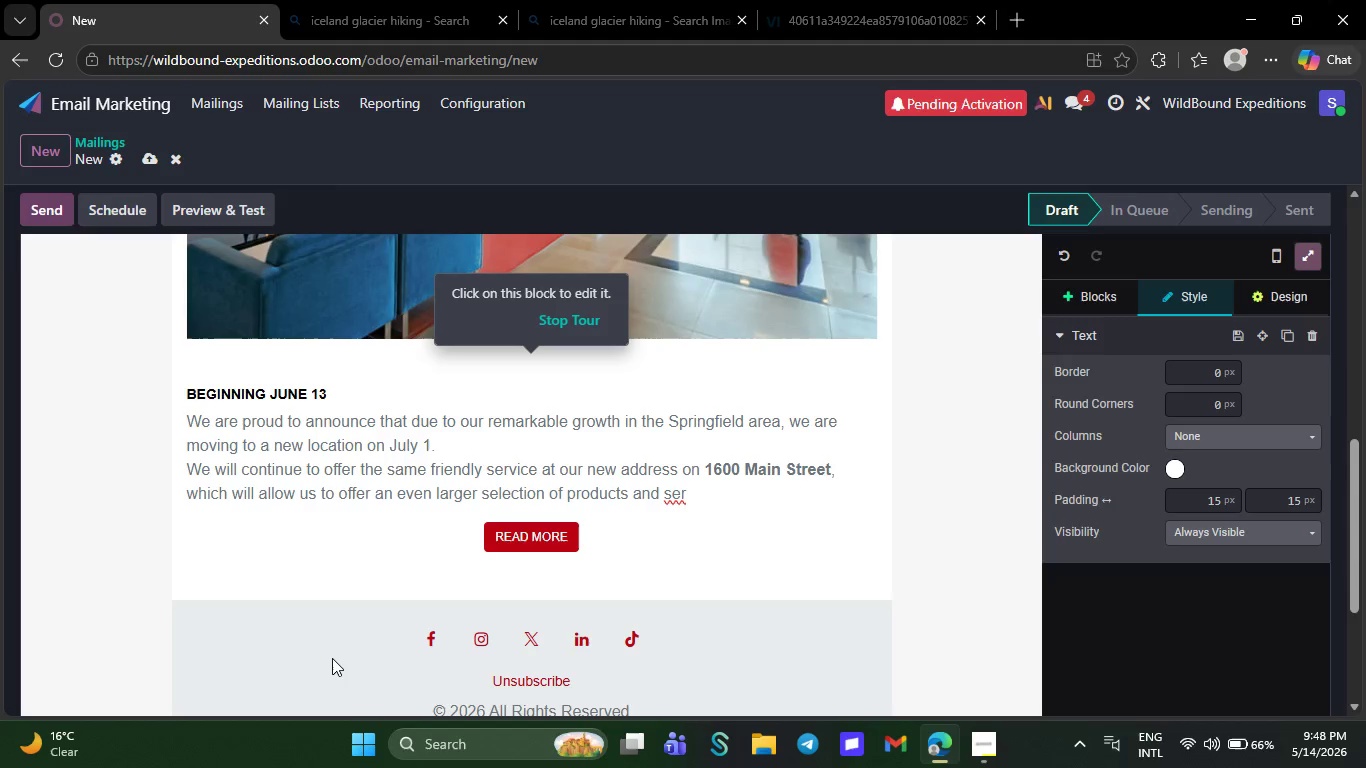 
key(Backspace)
 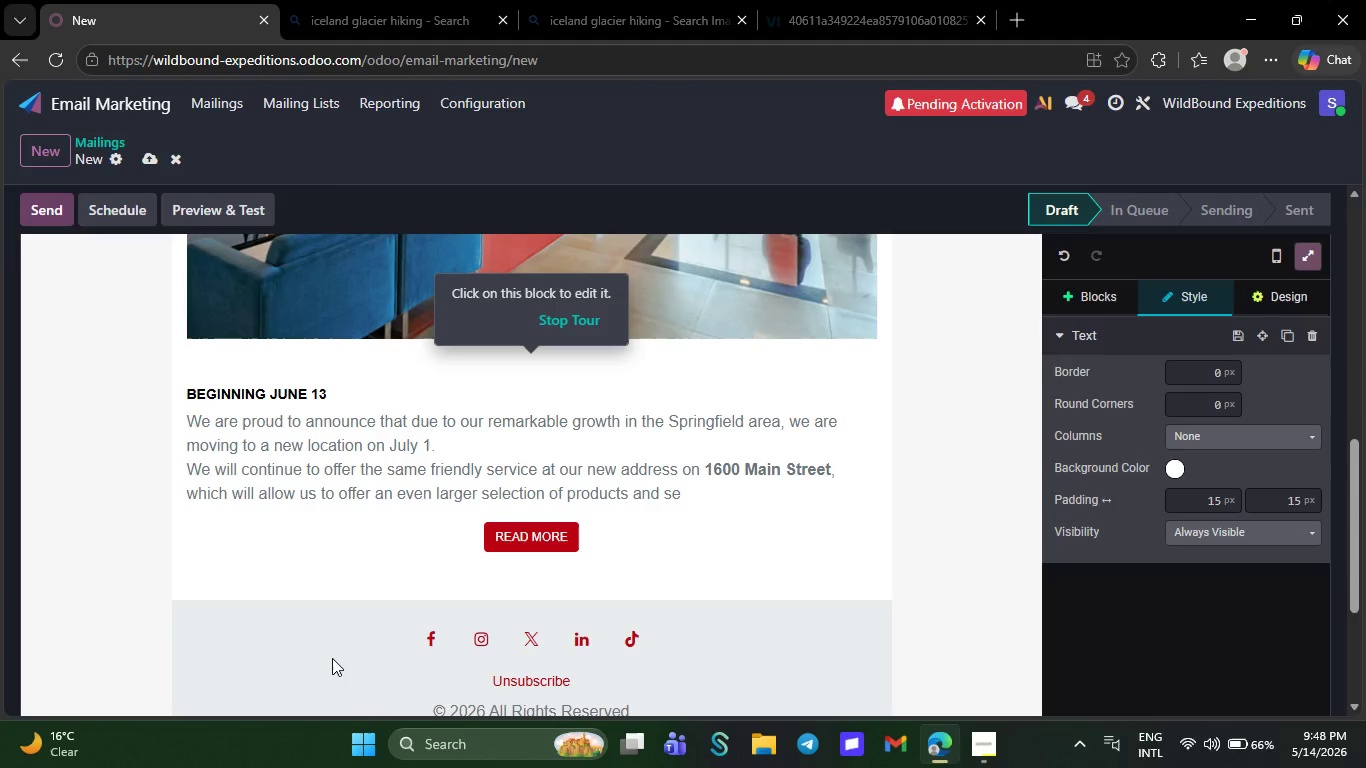 
key(Backspace)
 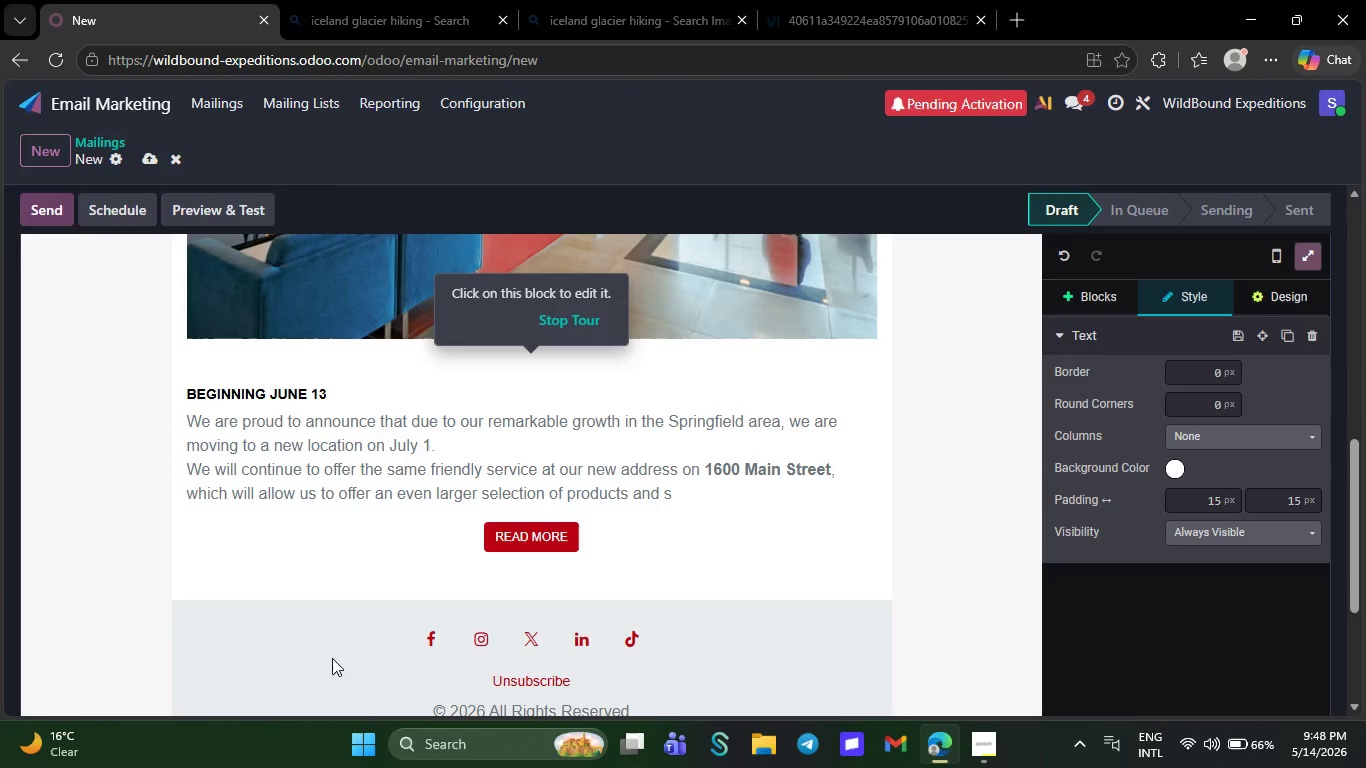 
key(Backspace)
 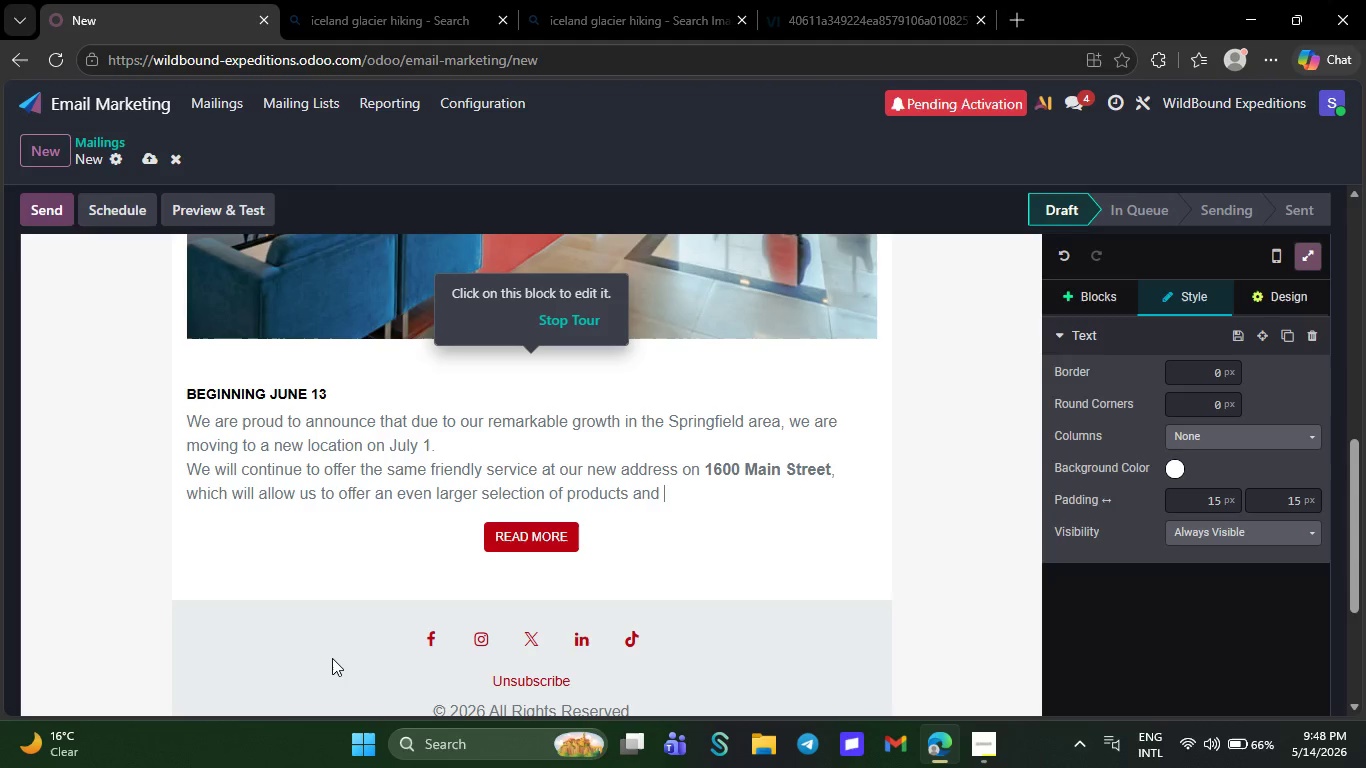 
key(Backspace)
 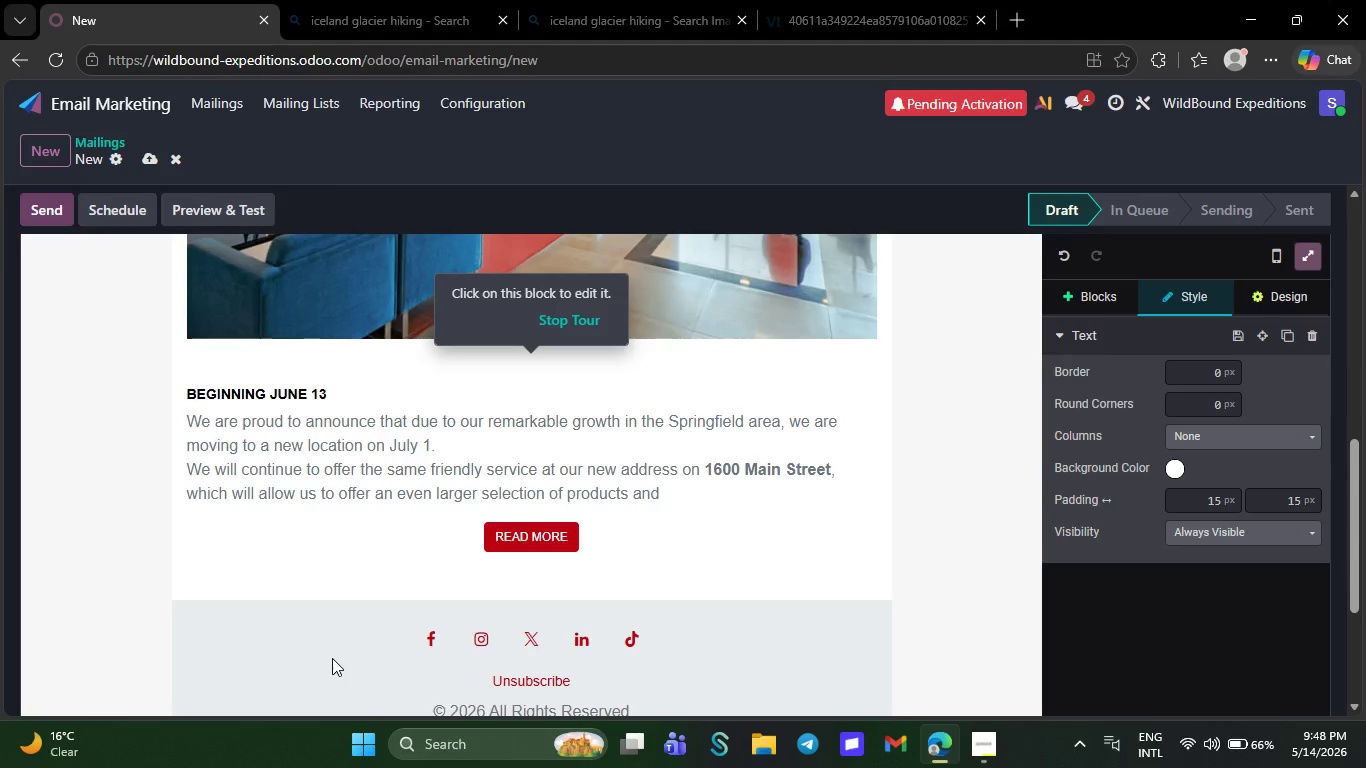 
key(Backspace)
 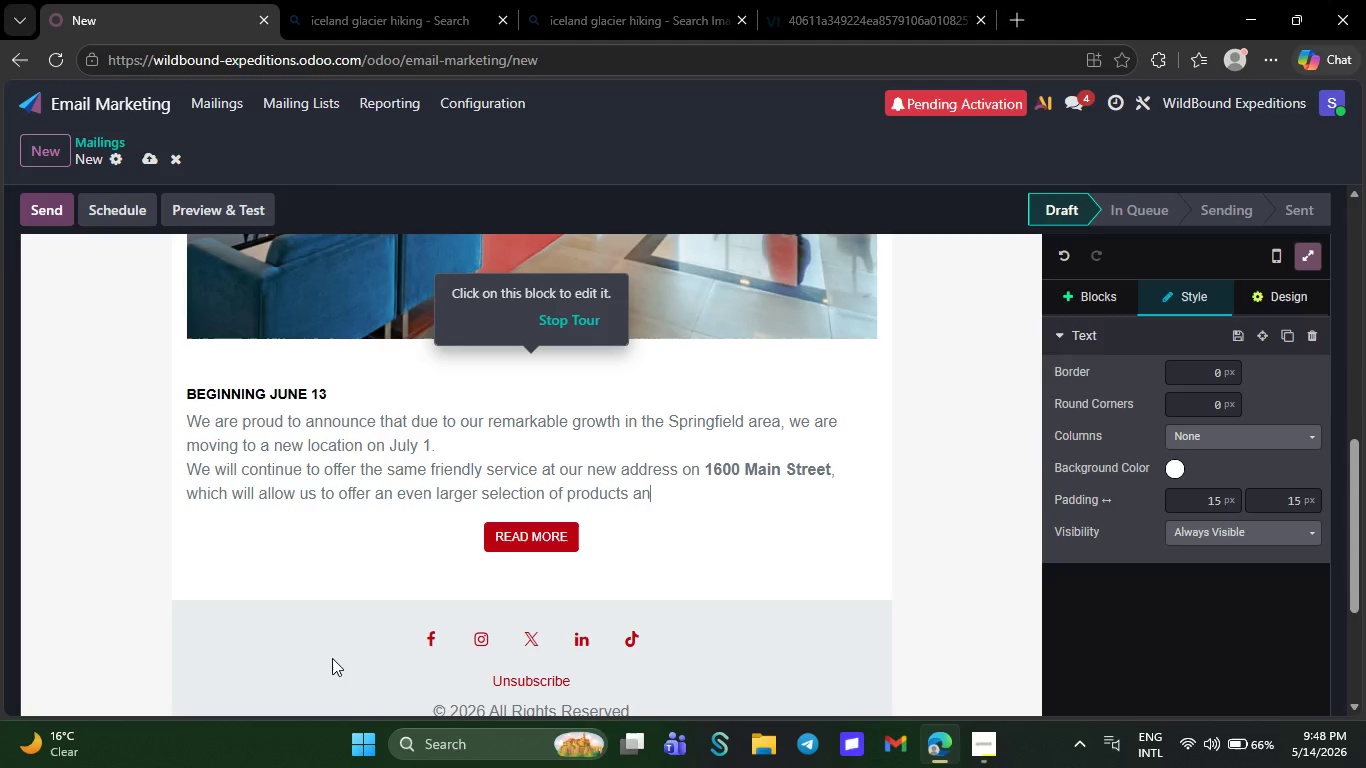 
key(Backspace)
 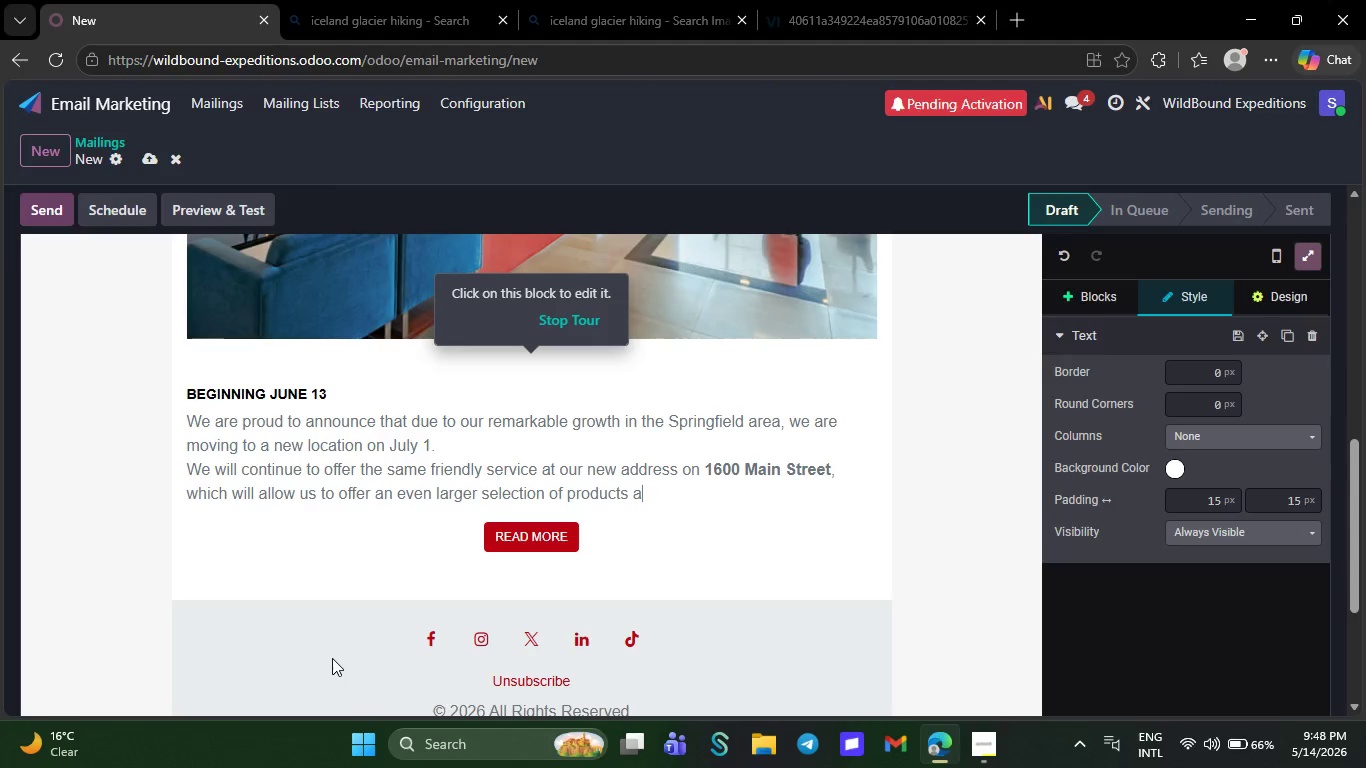 
key(Backspace)
 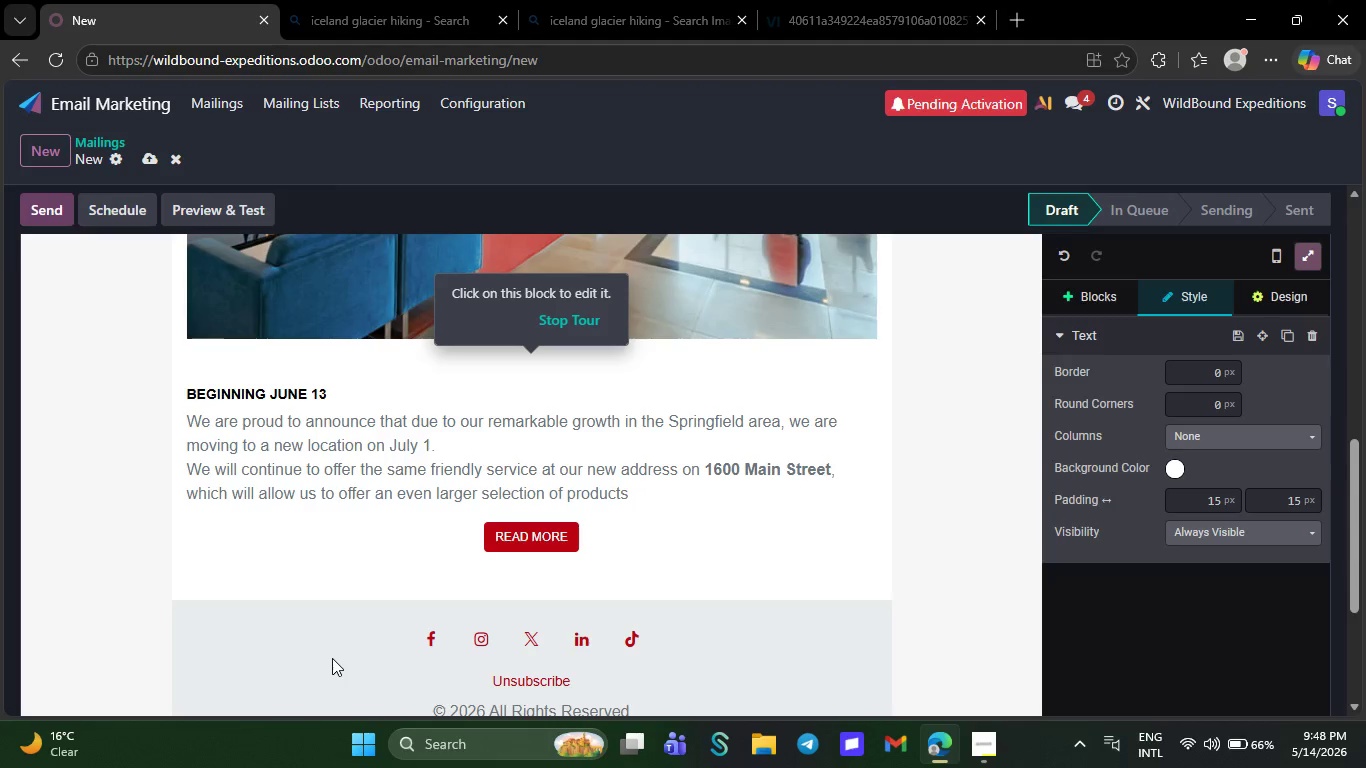 
key(Backspace)
 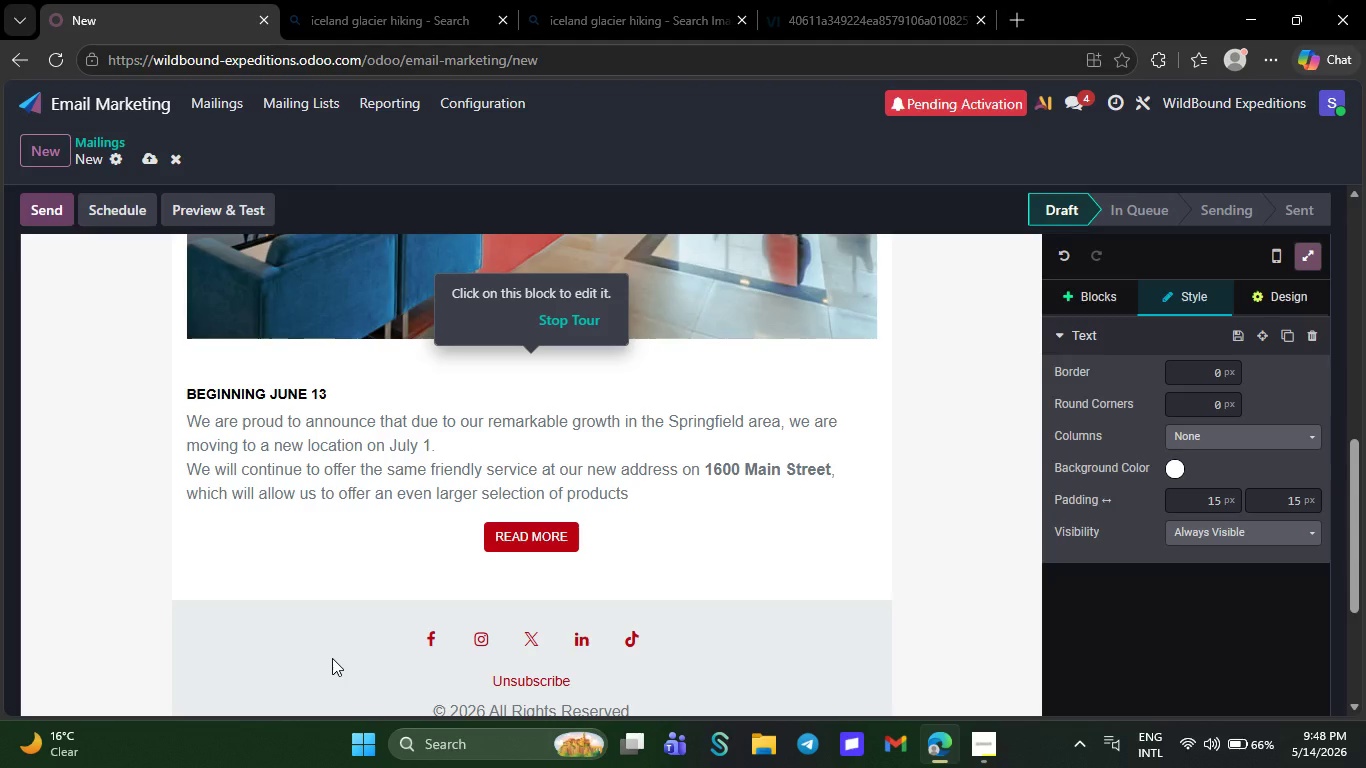 
key(Backspace)
 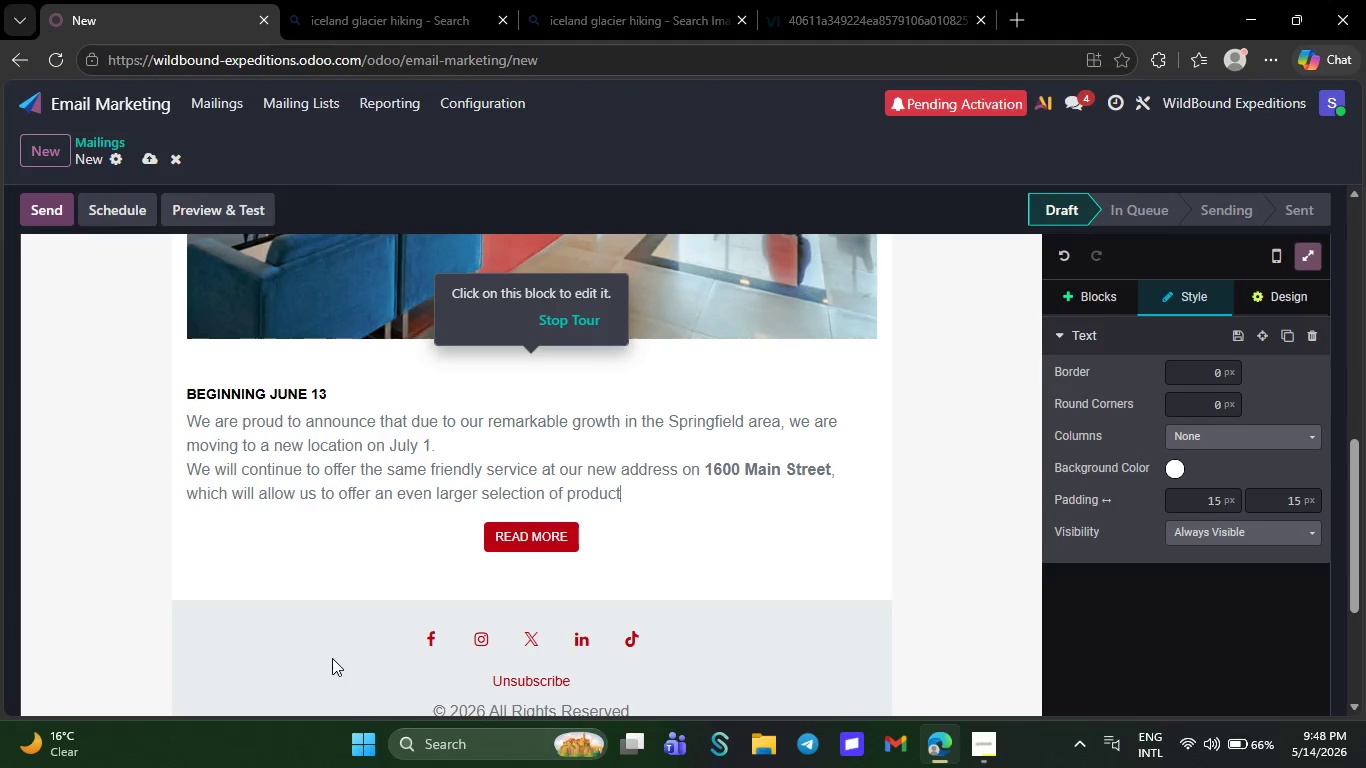 
key(Backspace)
 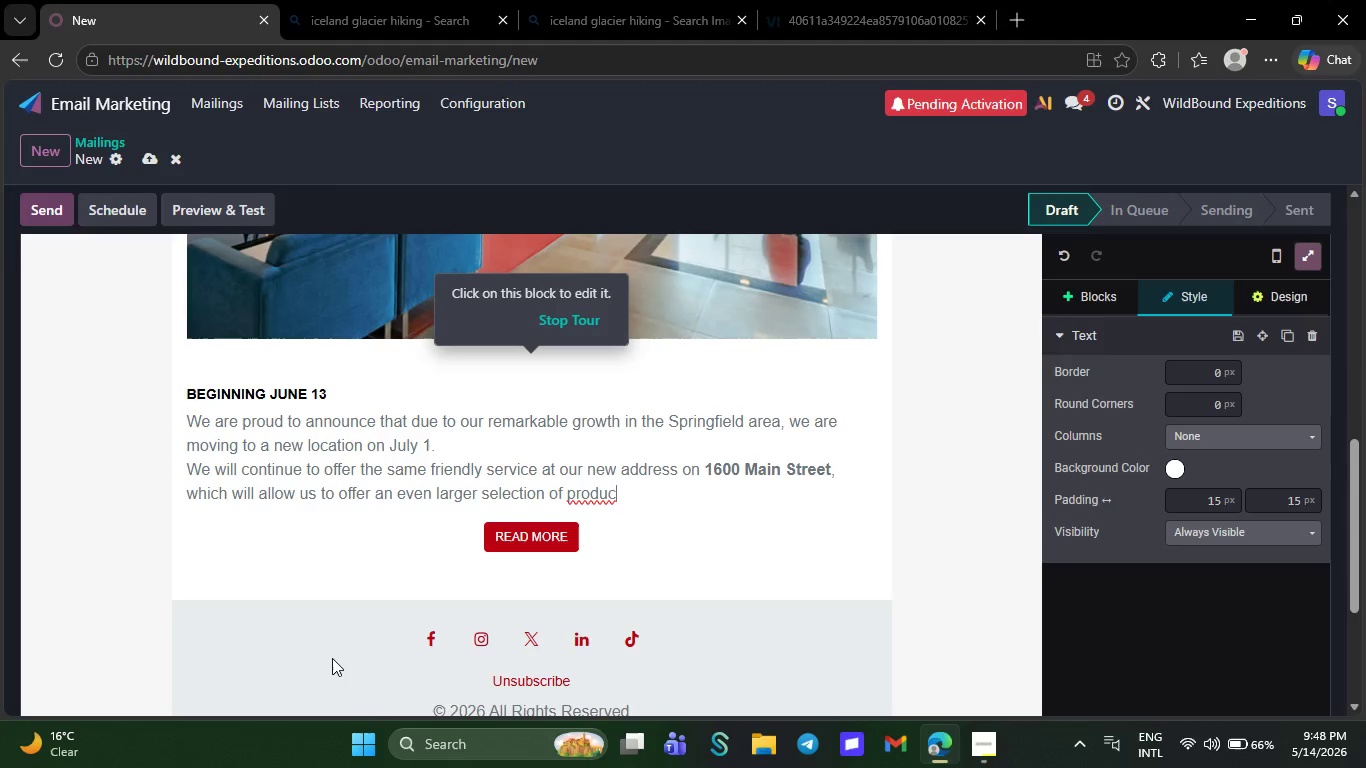 
key(Backspace)
 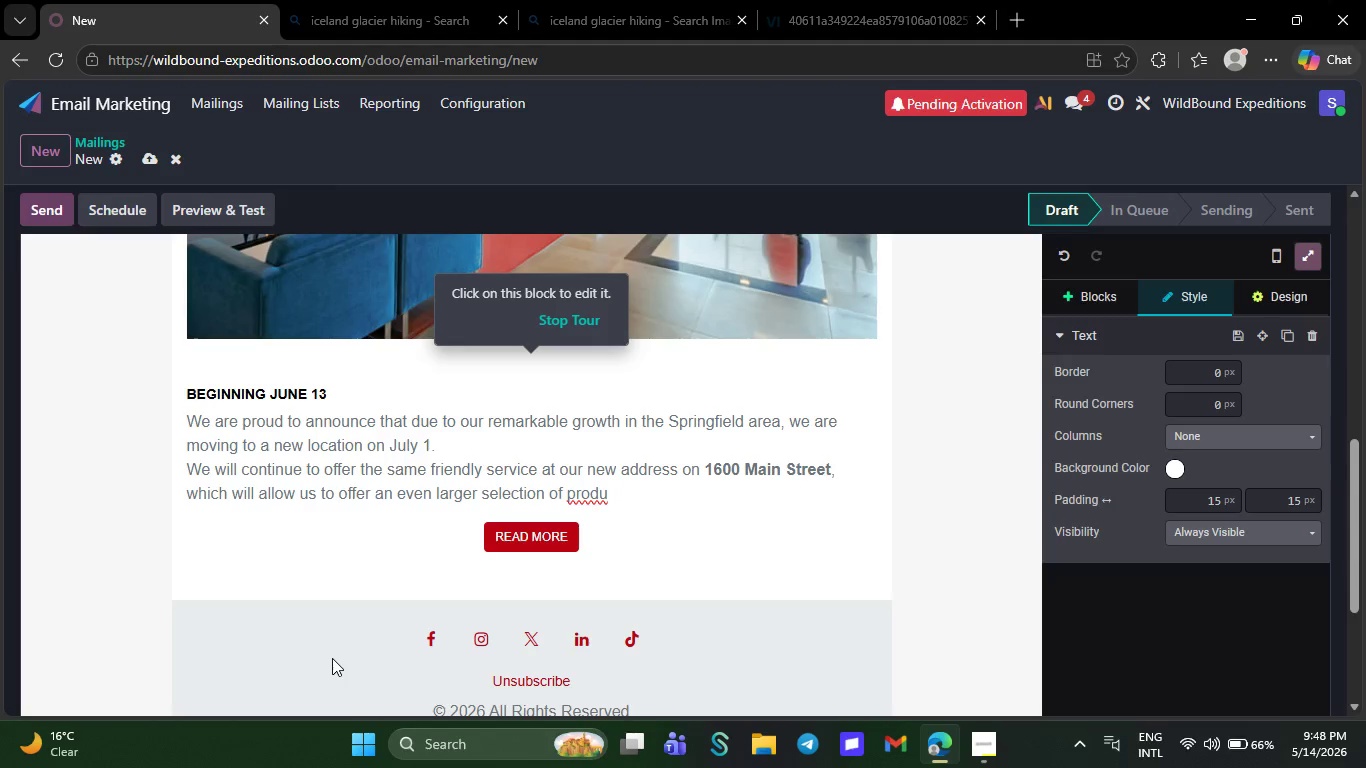 
key(Backspace)
 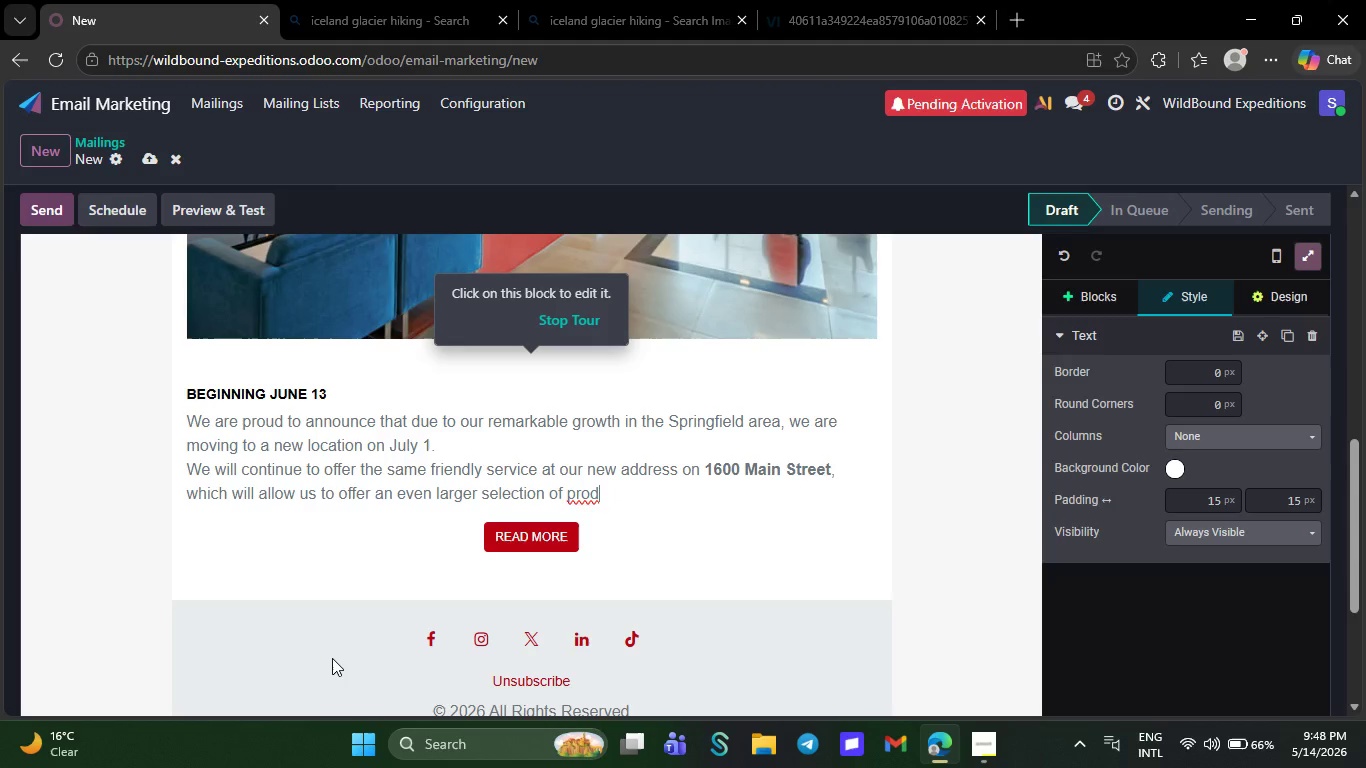 
key(Backspace)
 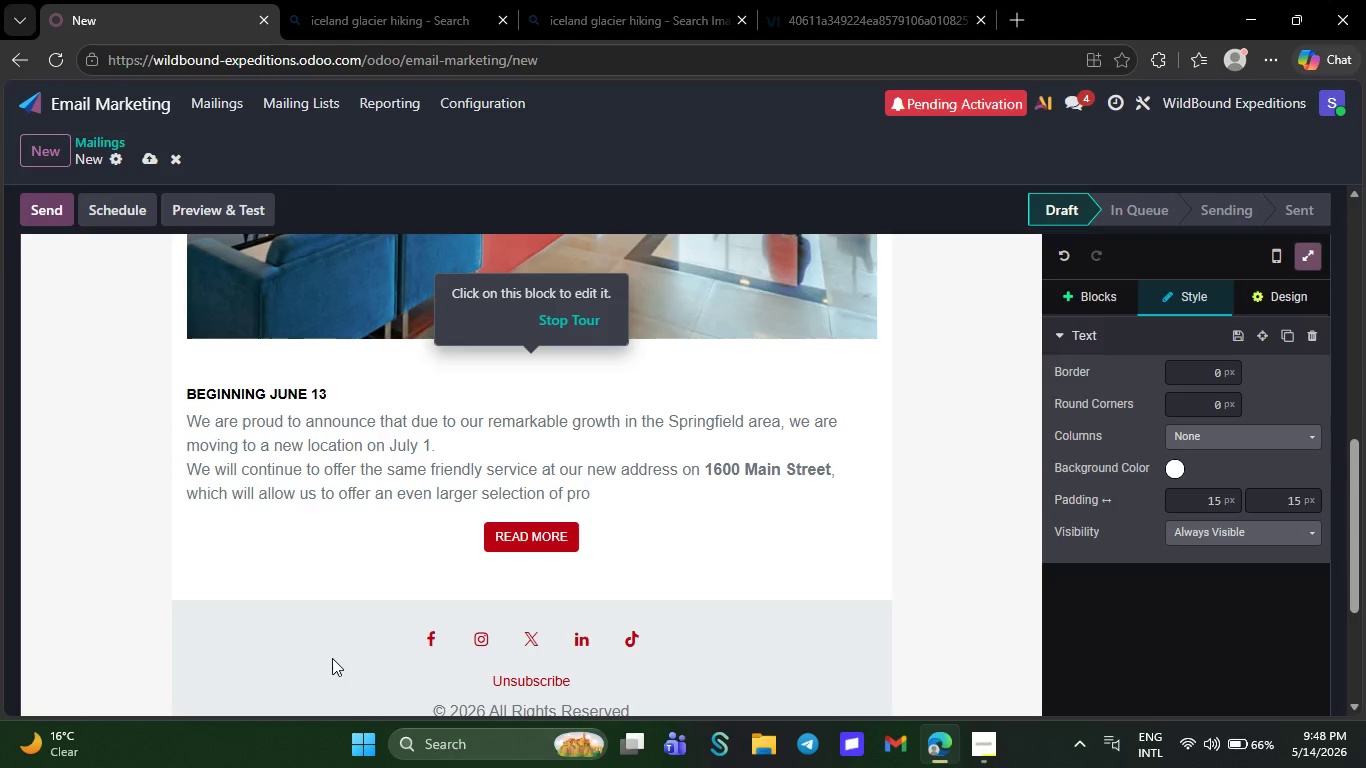 
key(Backspace)
 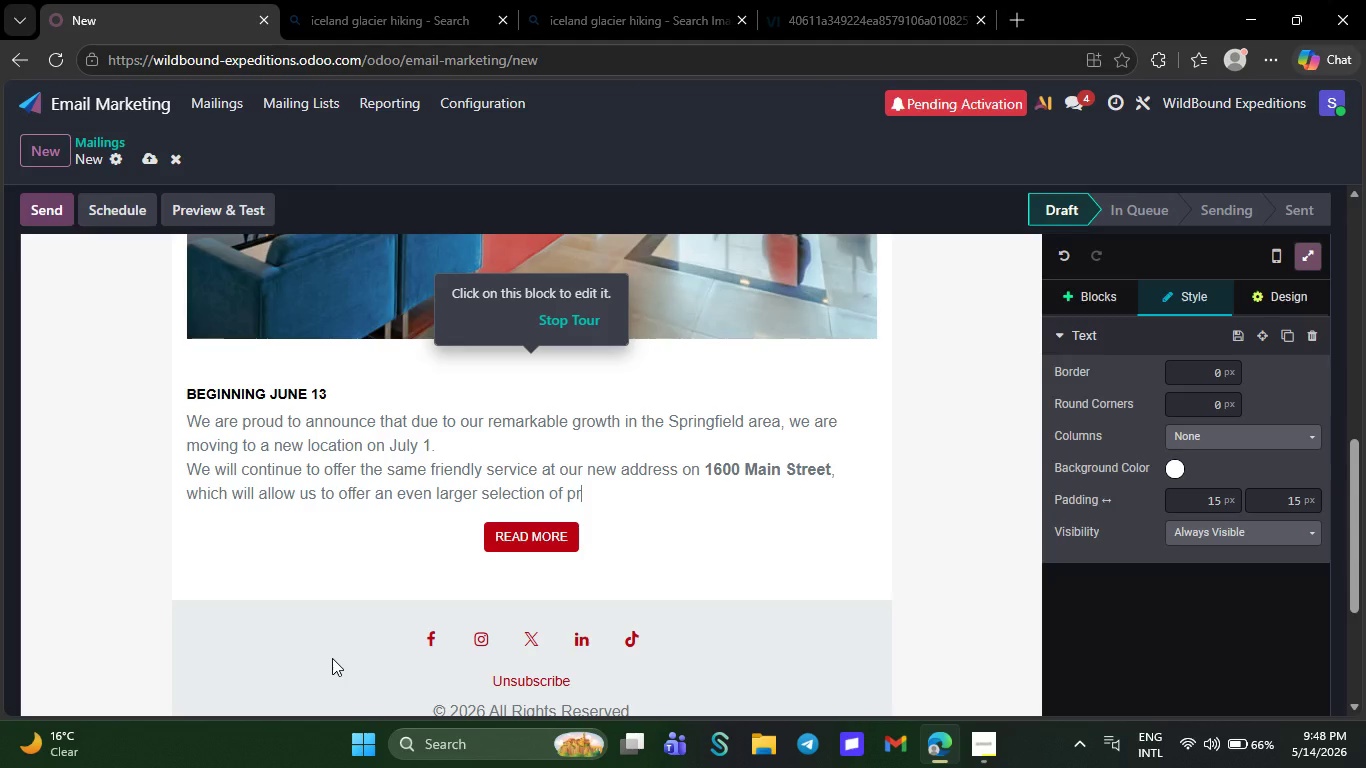 
key(Backspace)
 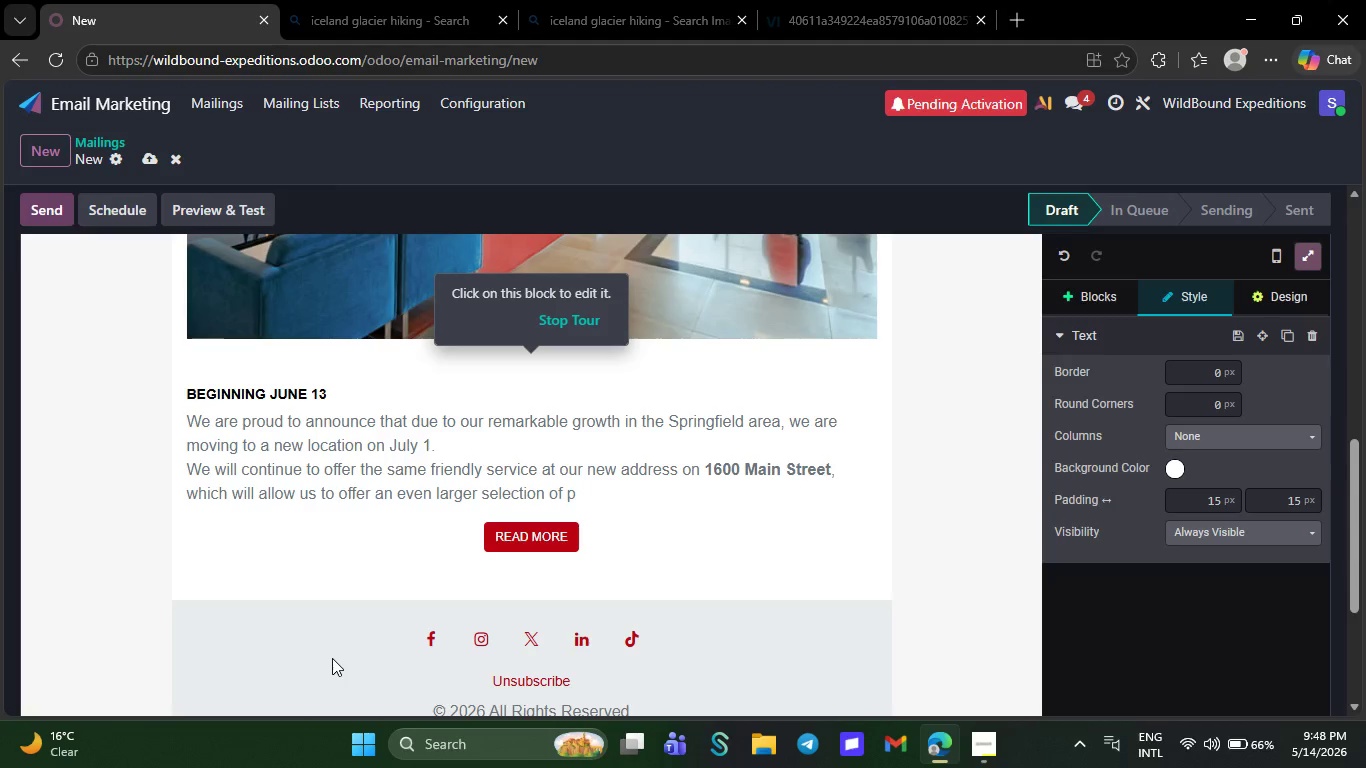 
key(Backspace)
 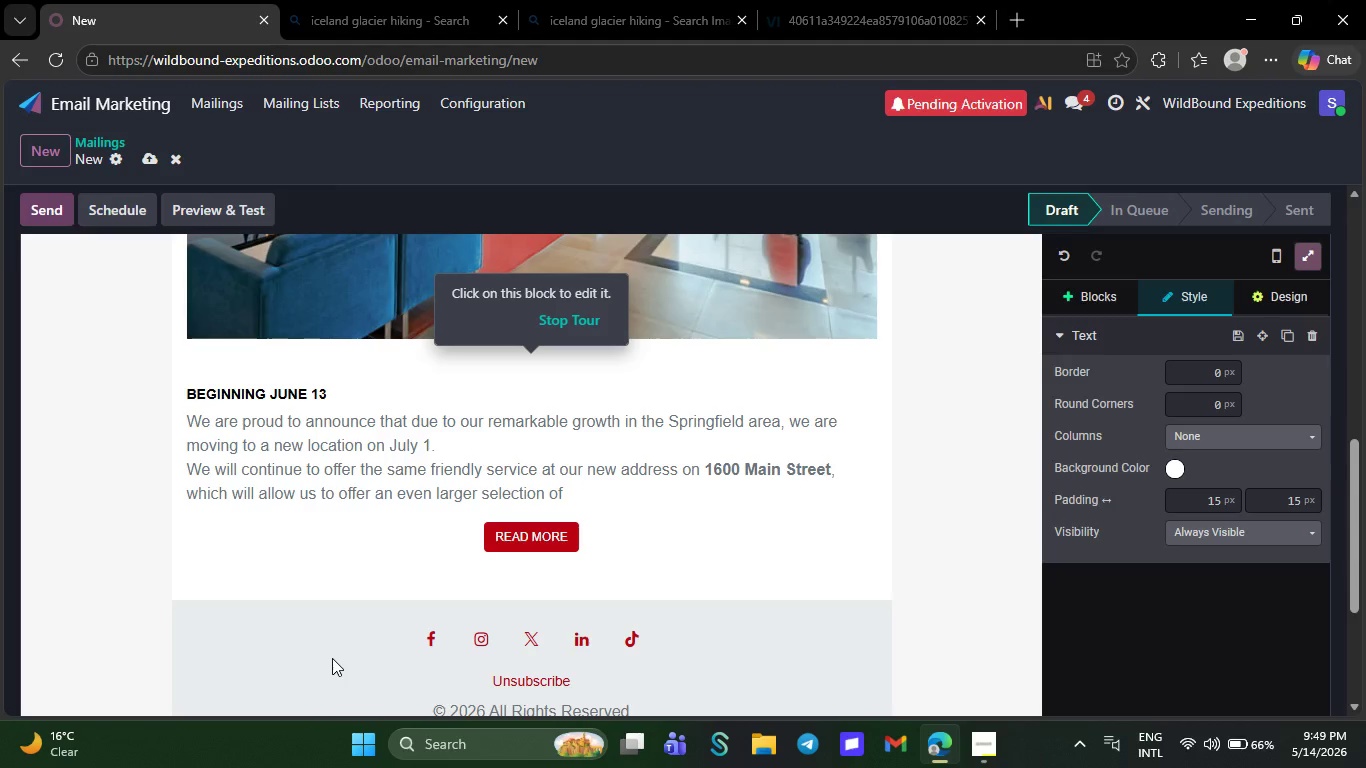 
key(Backspace)
 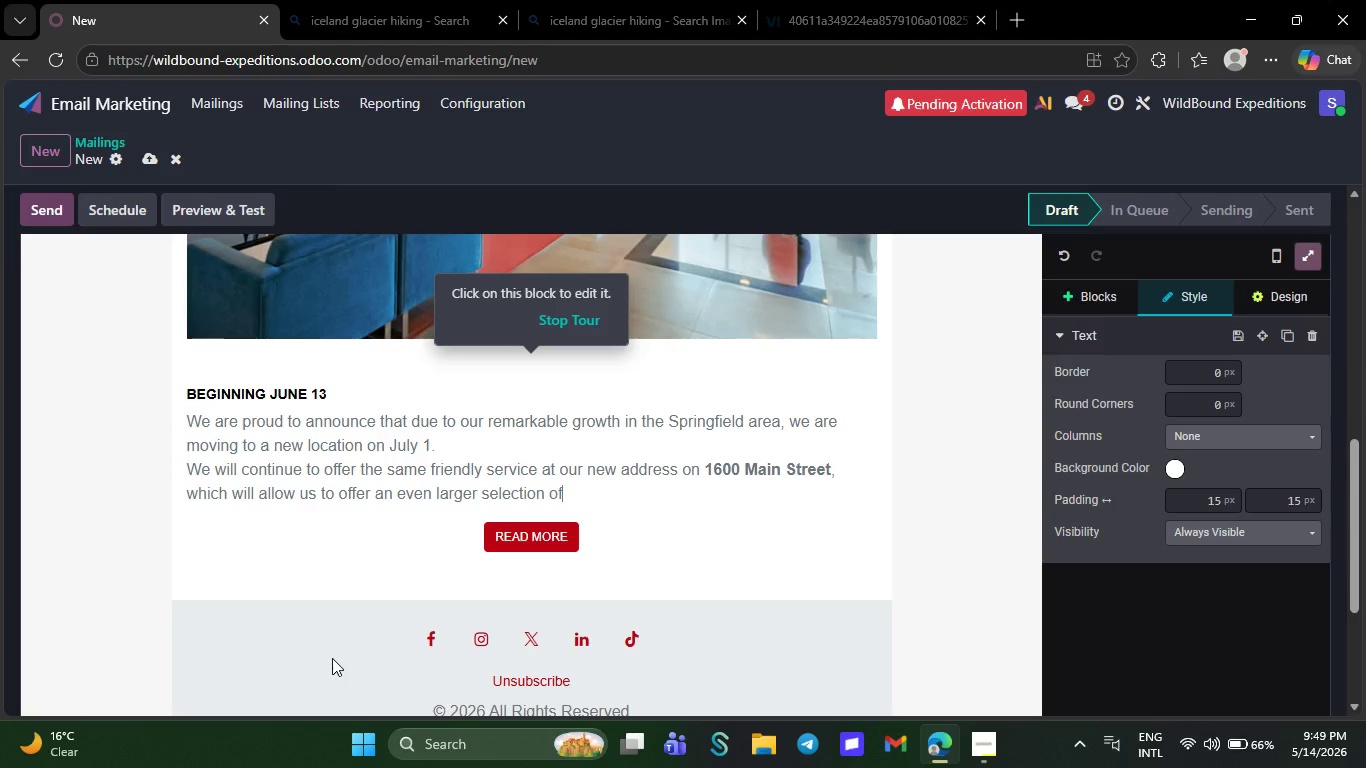 
key(Backspace)
 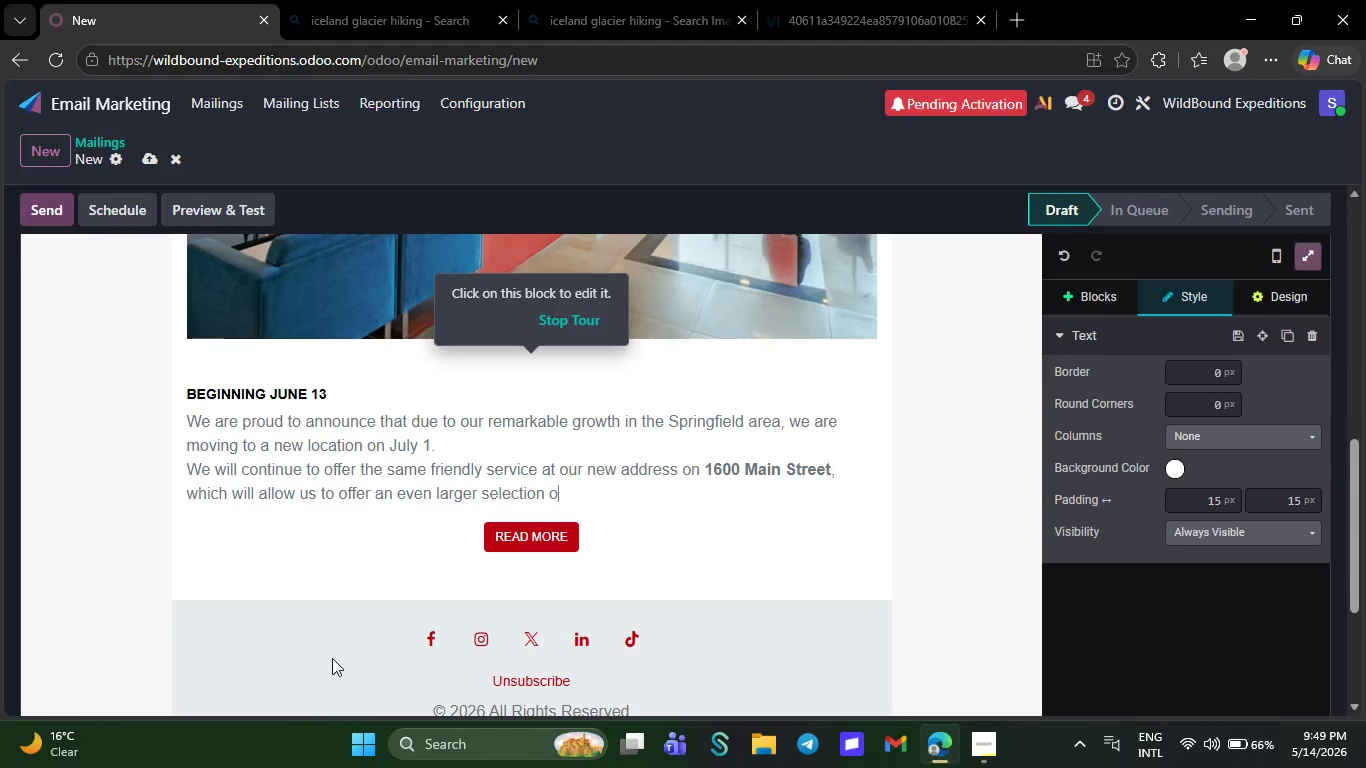 
key(Backspace)
 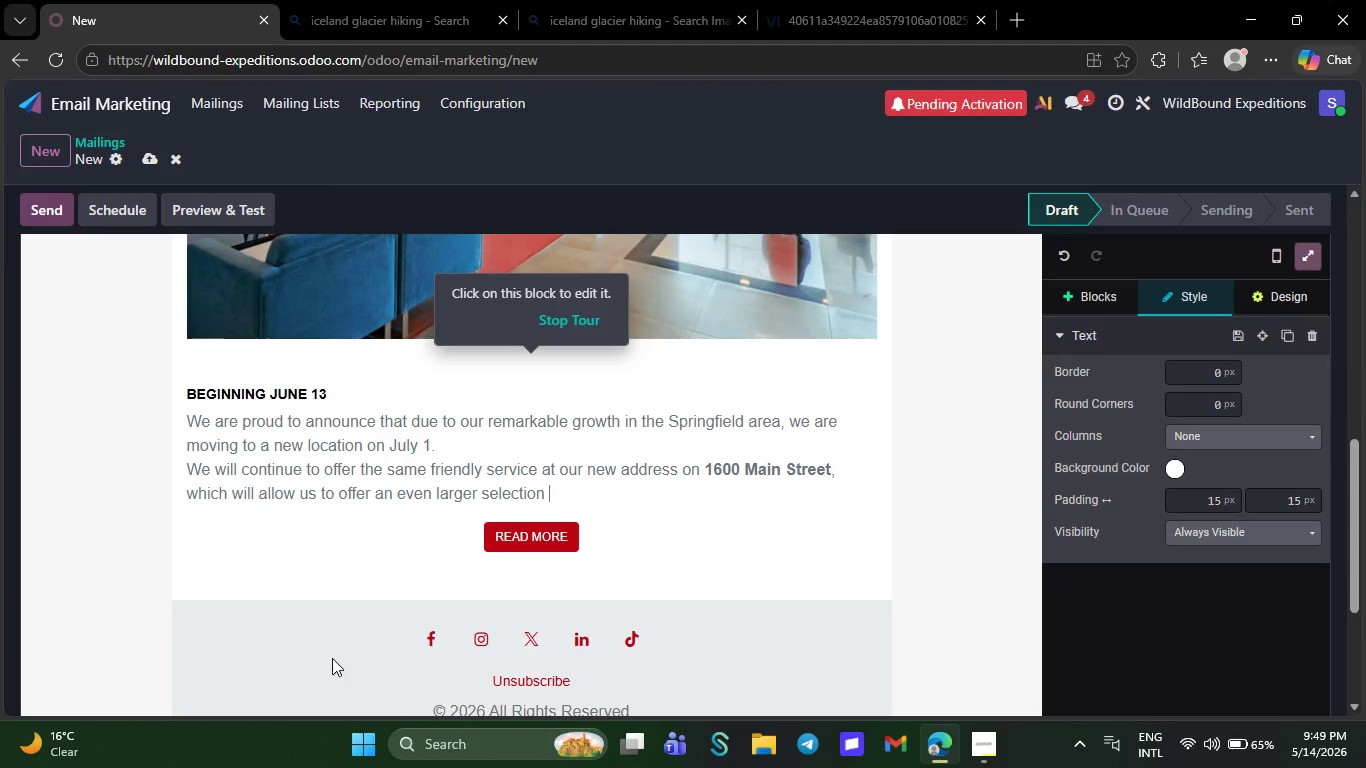 
key(Backspace)
 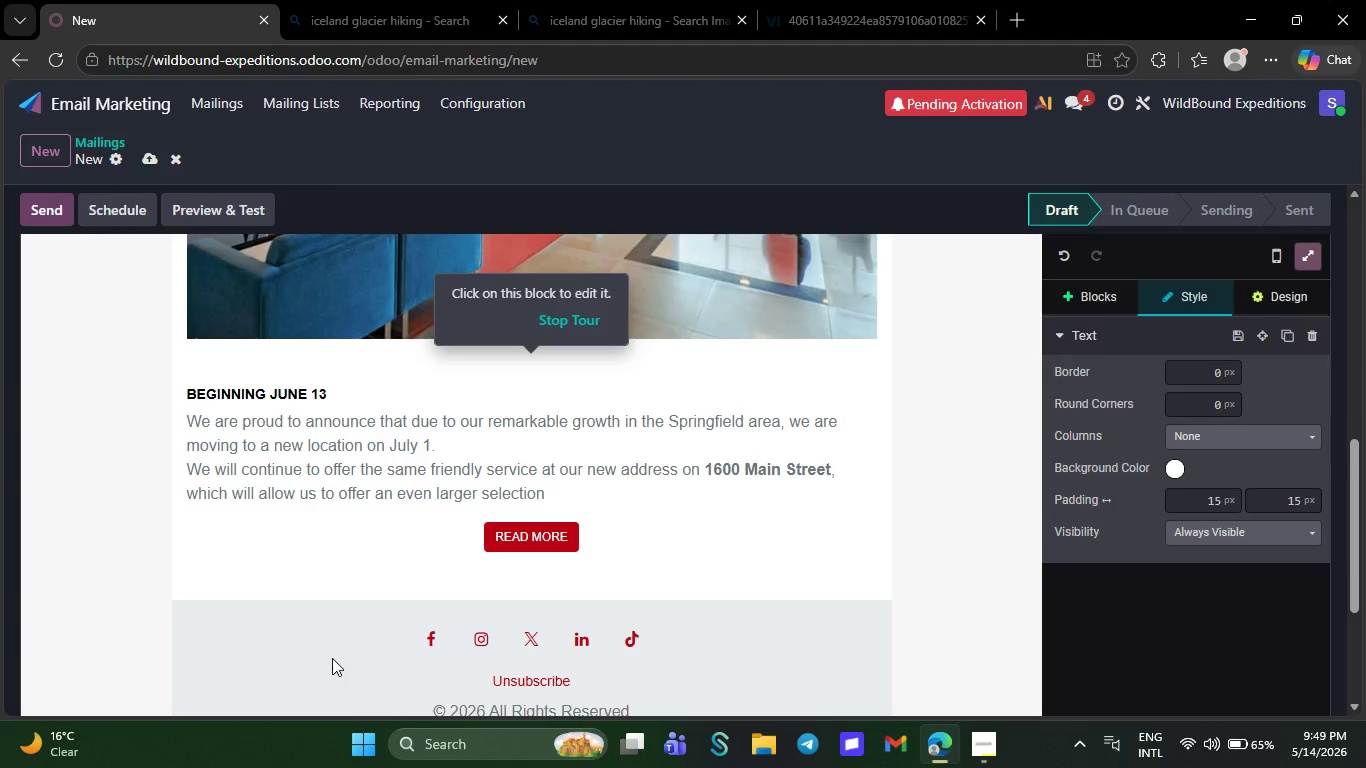 
key(Backspace)
 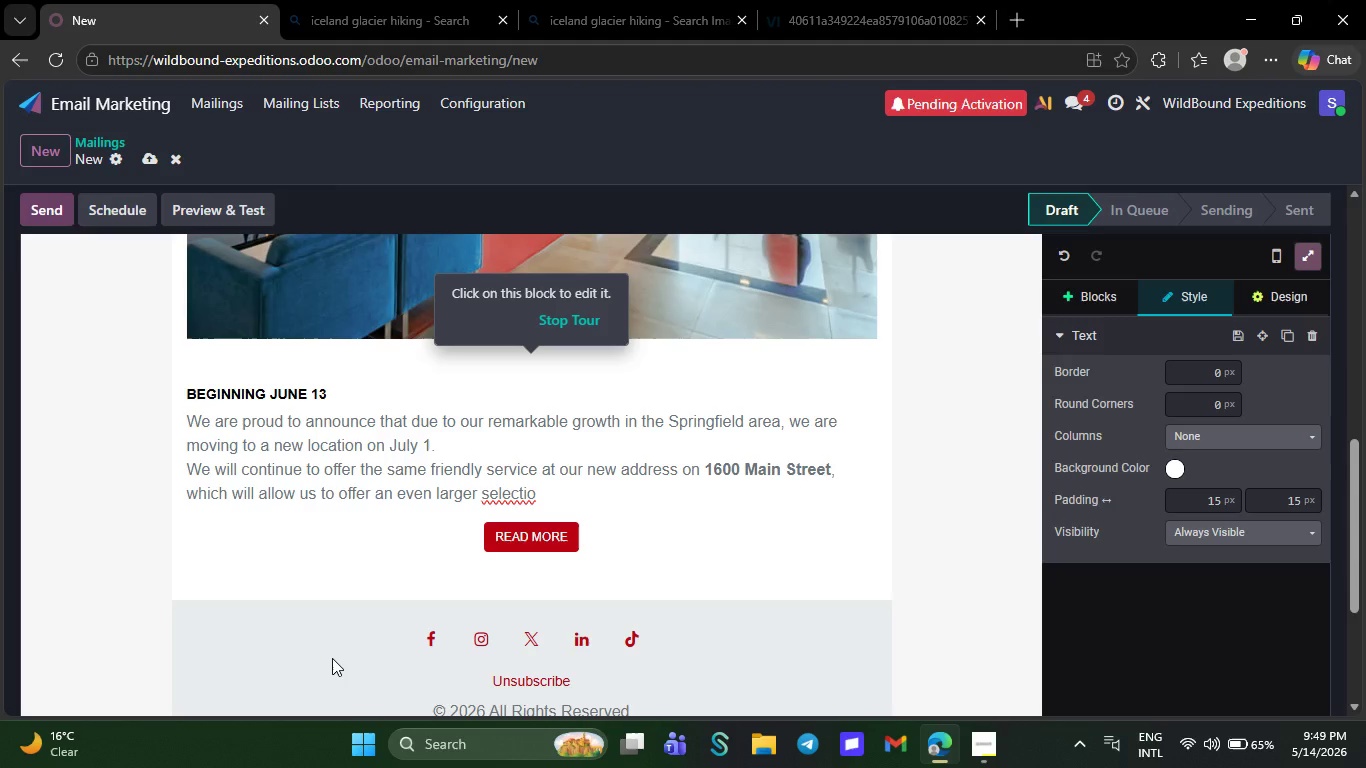 
wait(12.2)
 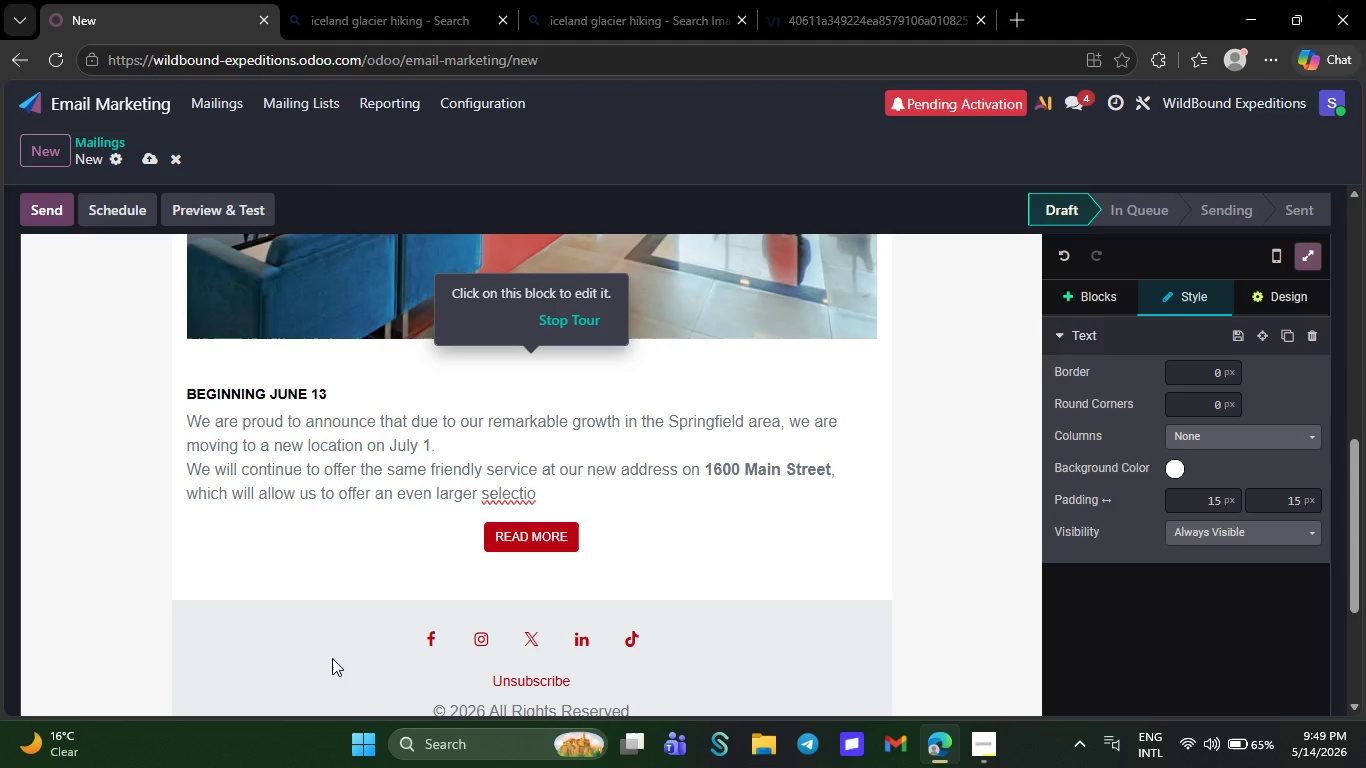 
key(Backspace)
 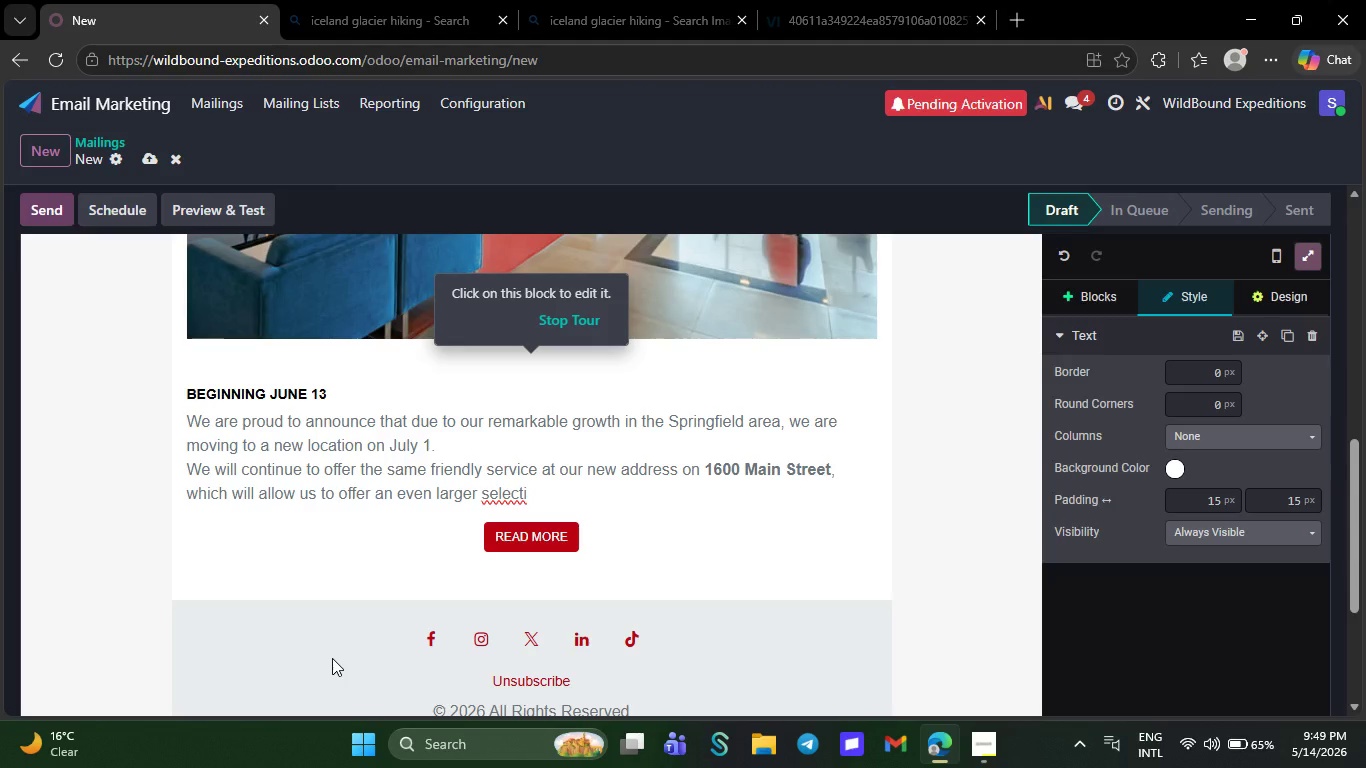 
key(Backspace)
 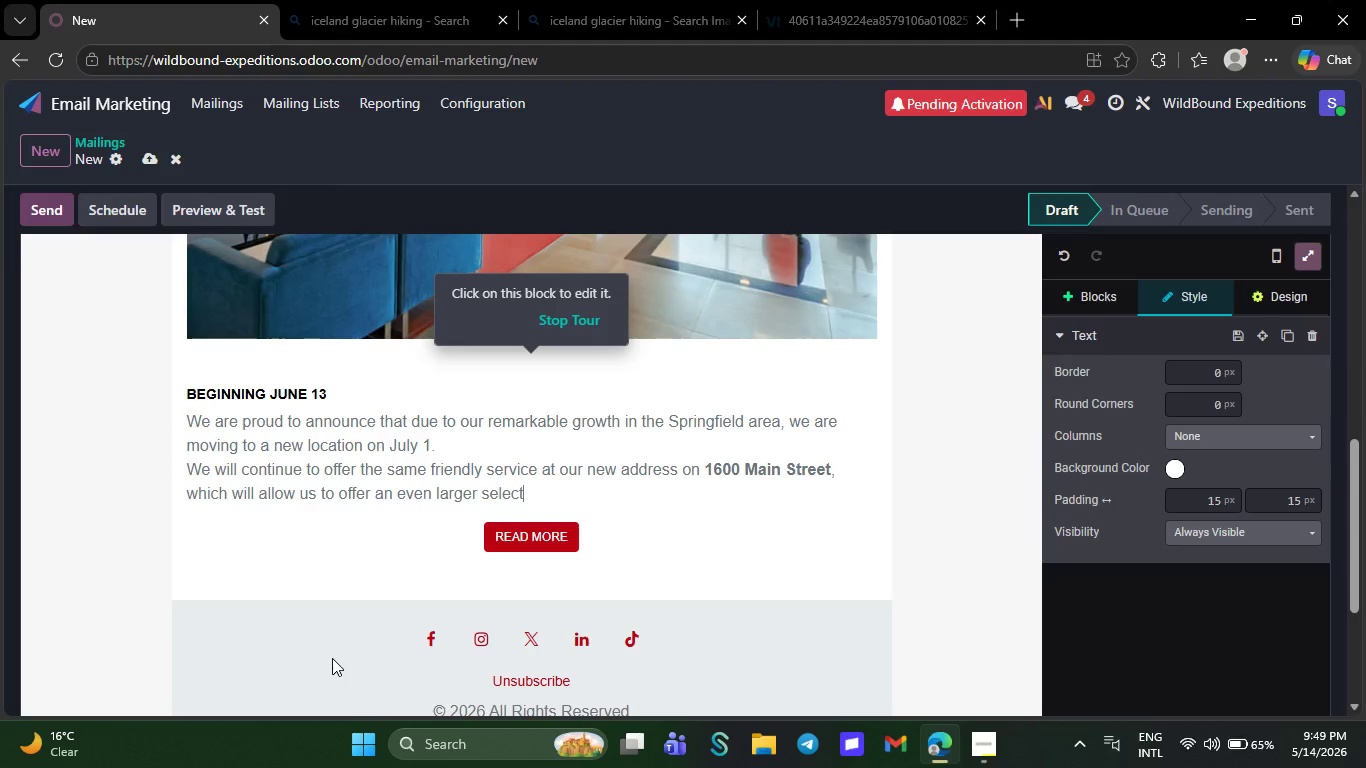 
key(Backspace)
 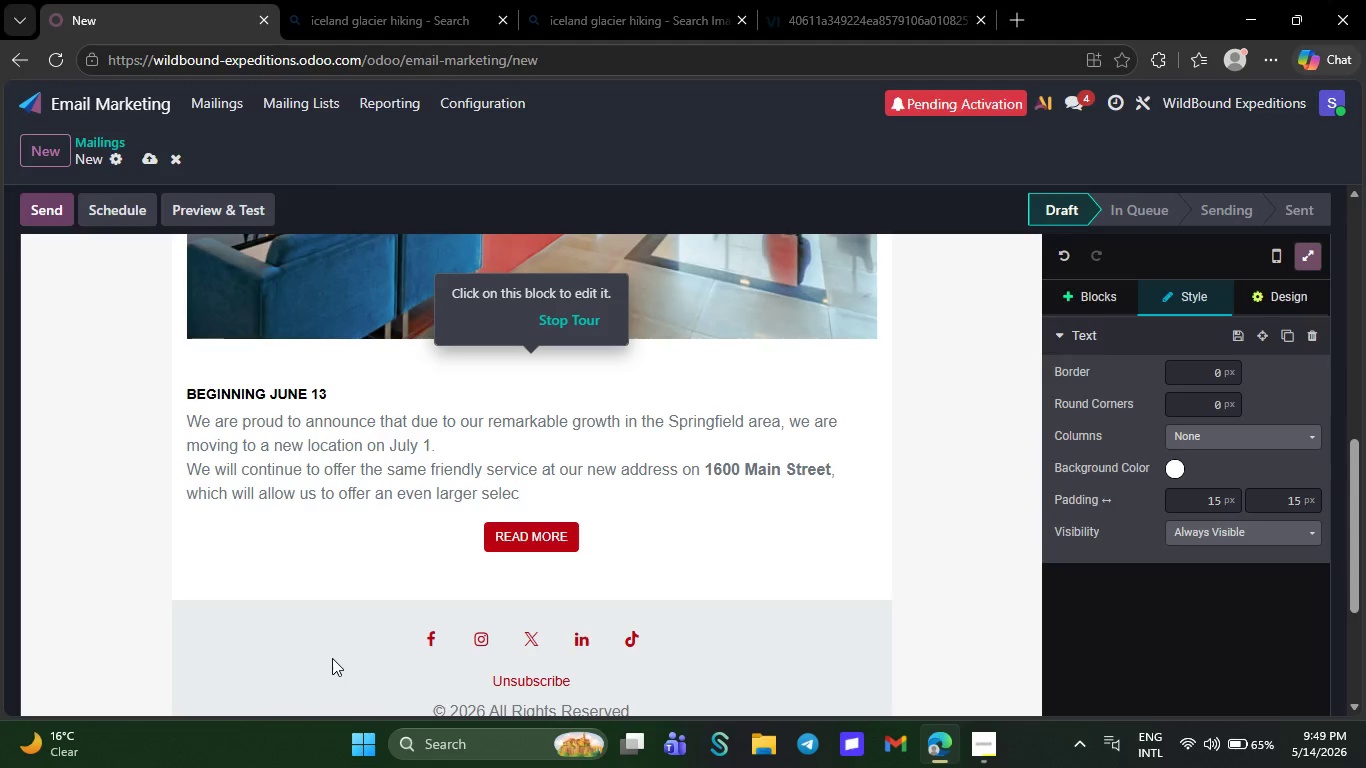 
key(Backspace)
 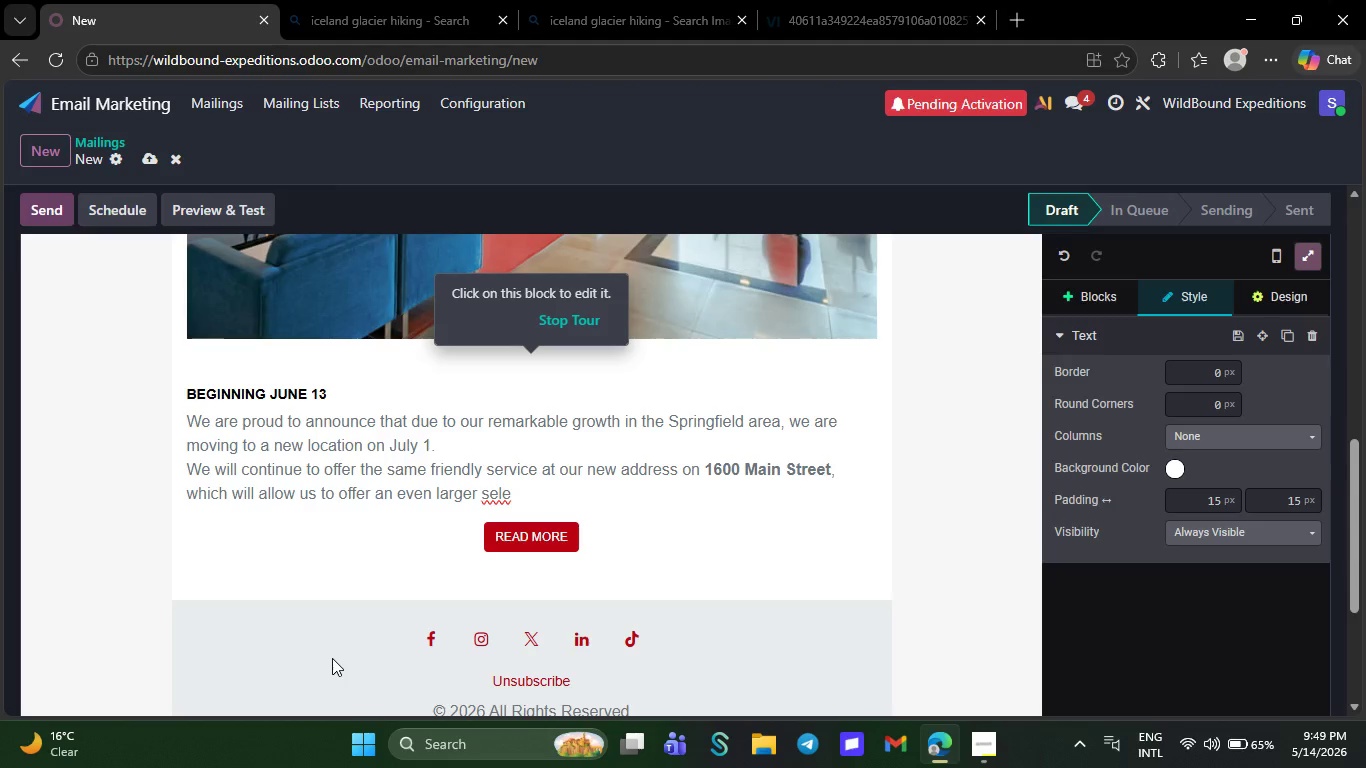 
key(Backspace)
 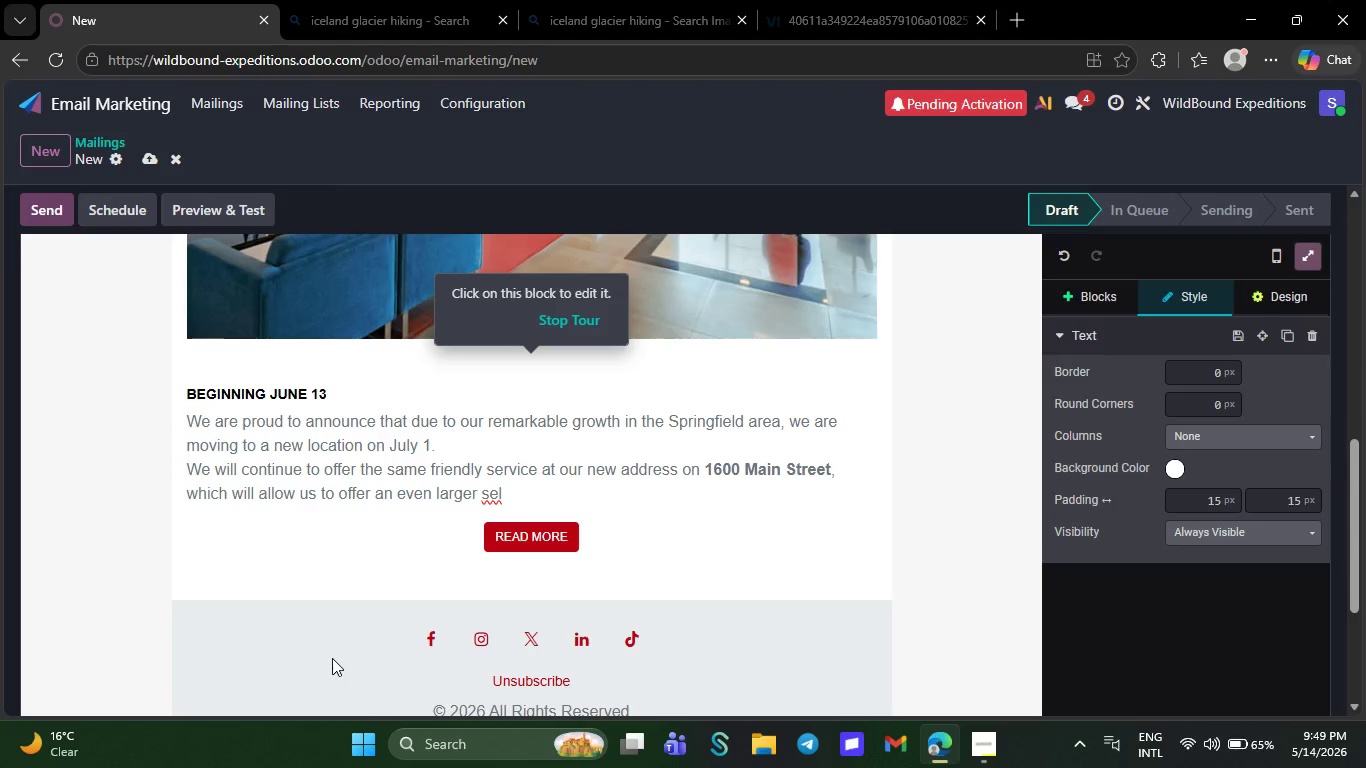 
key(Backspace)
 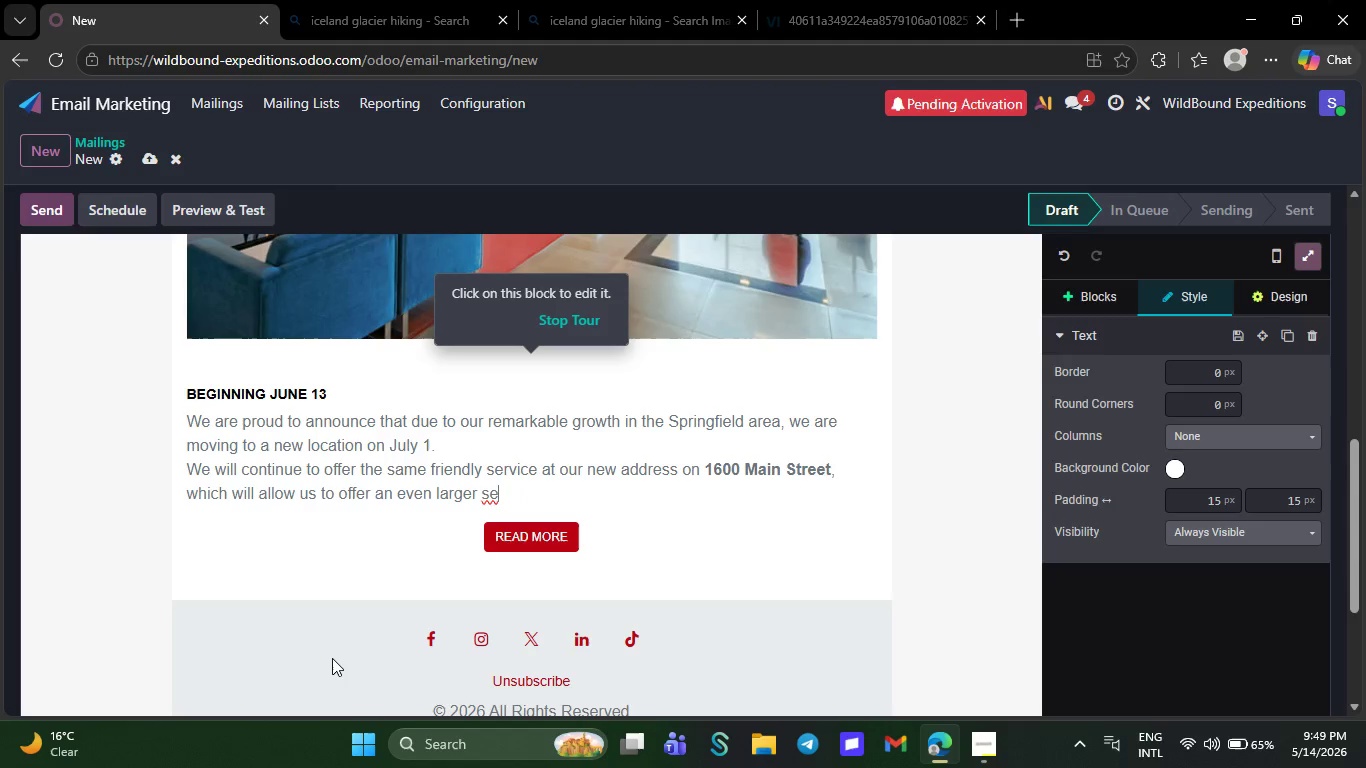 
key(Backspace)
 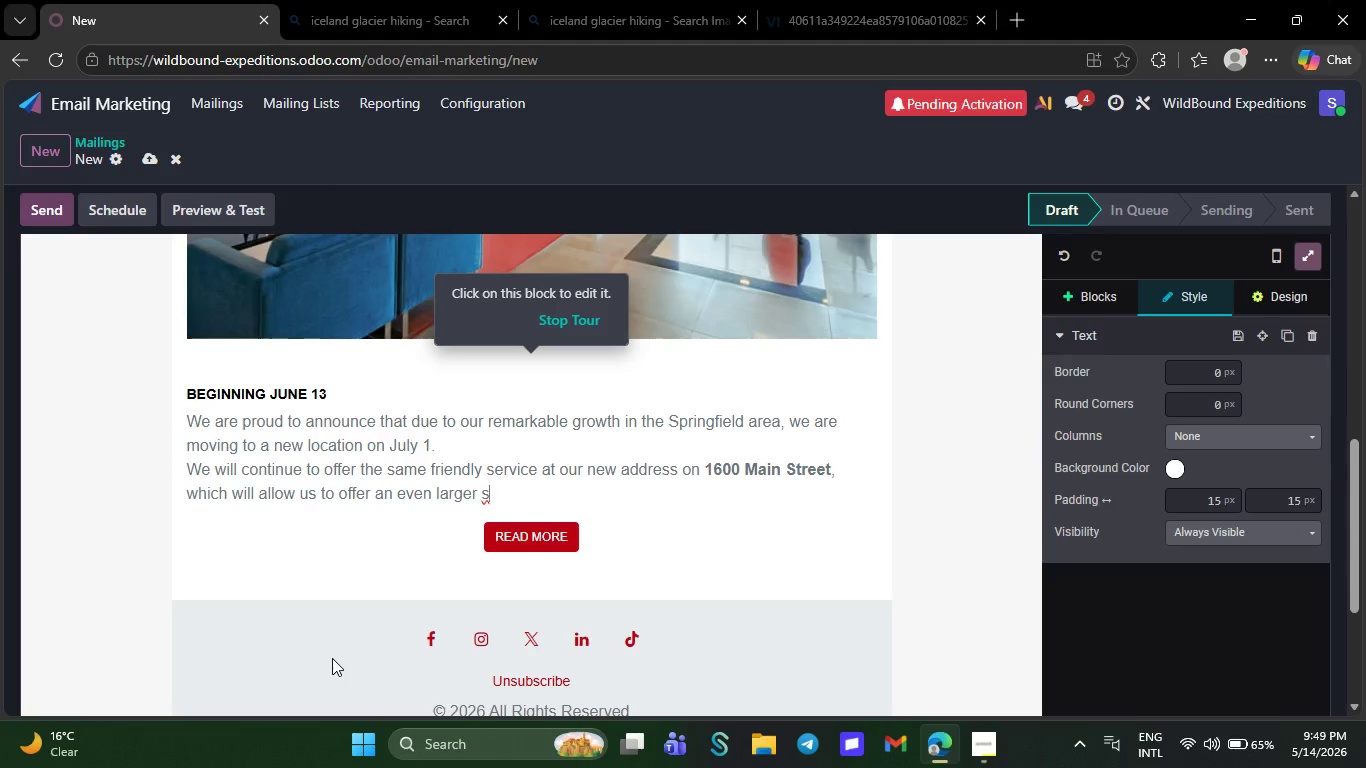 
key(Backspace)
 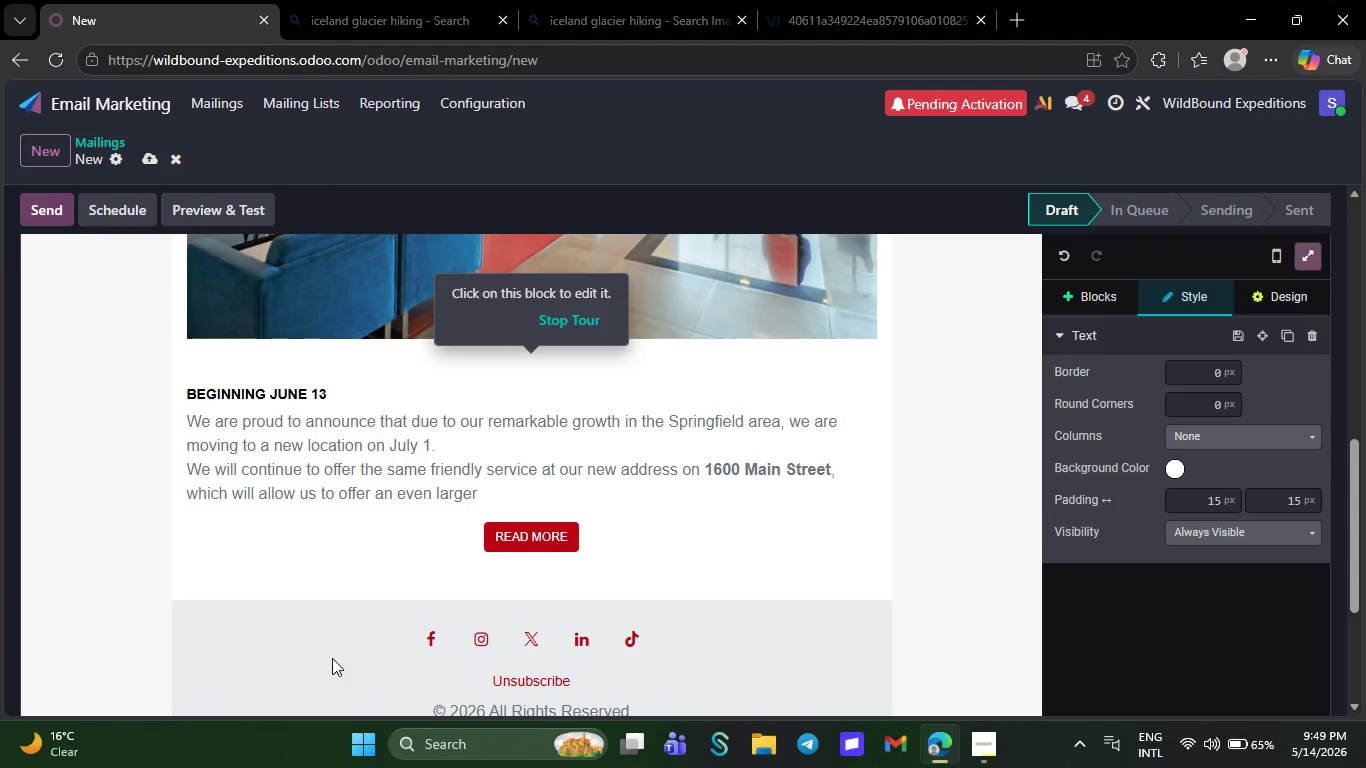 
key(Backspace)
 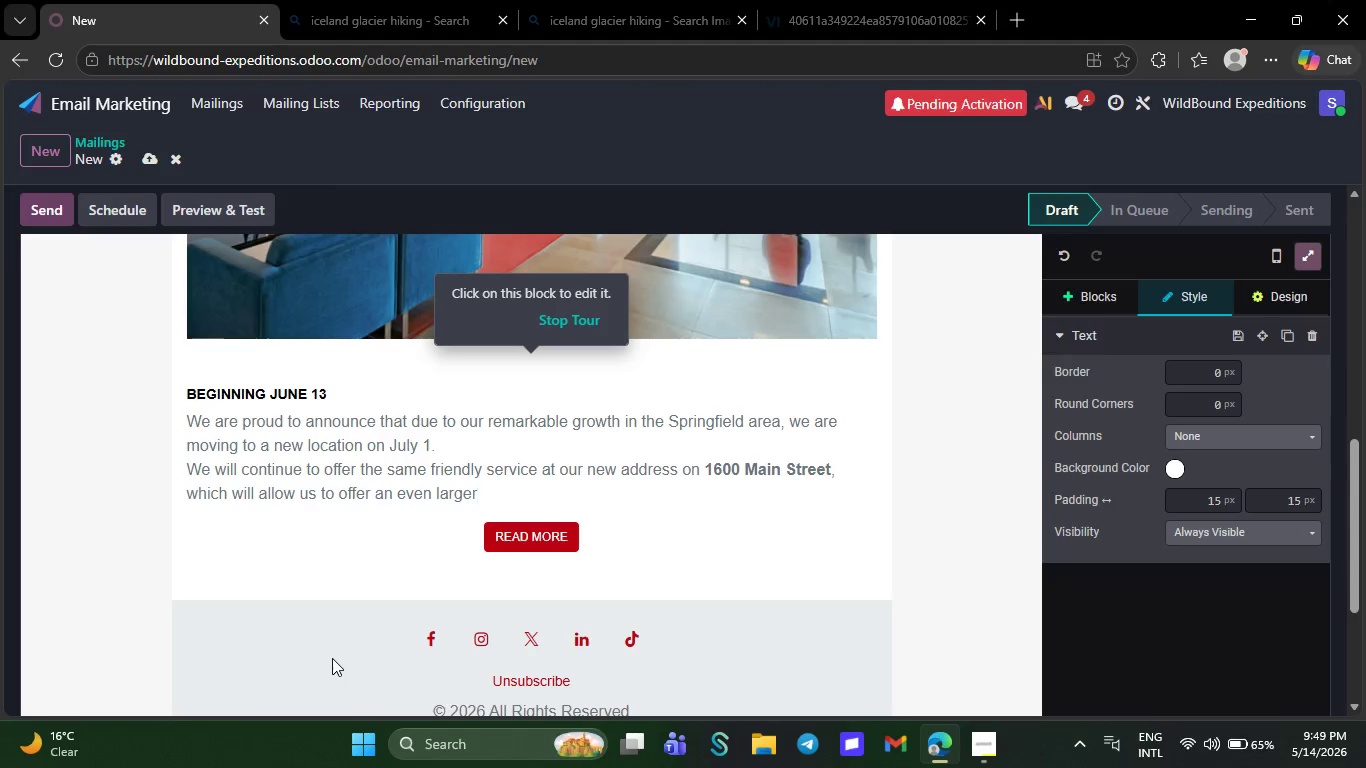 
key(Backspace)
 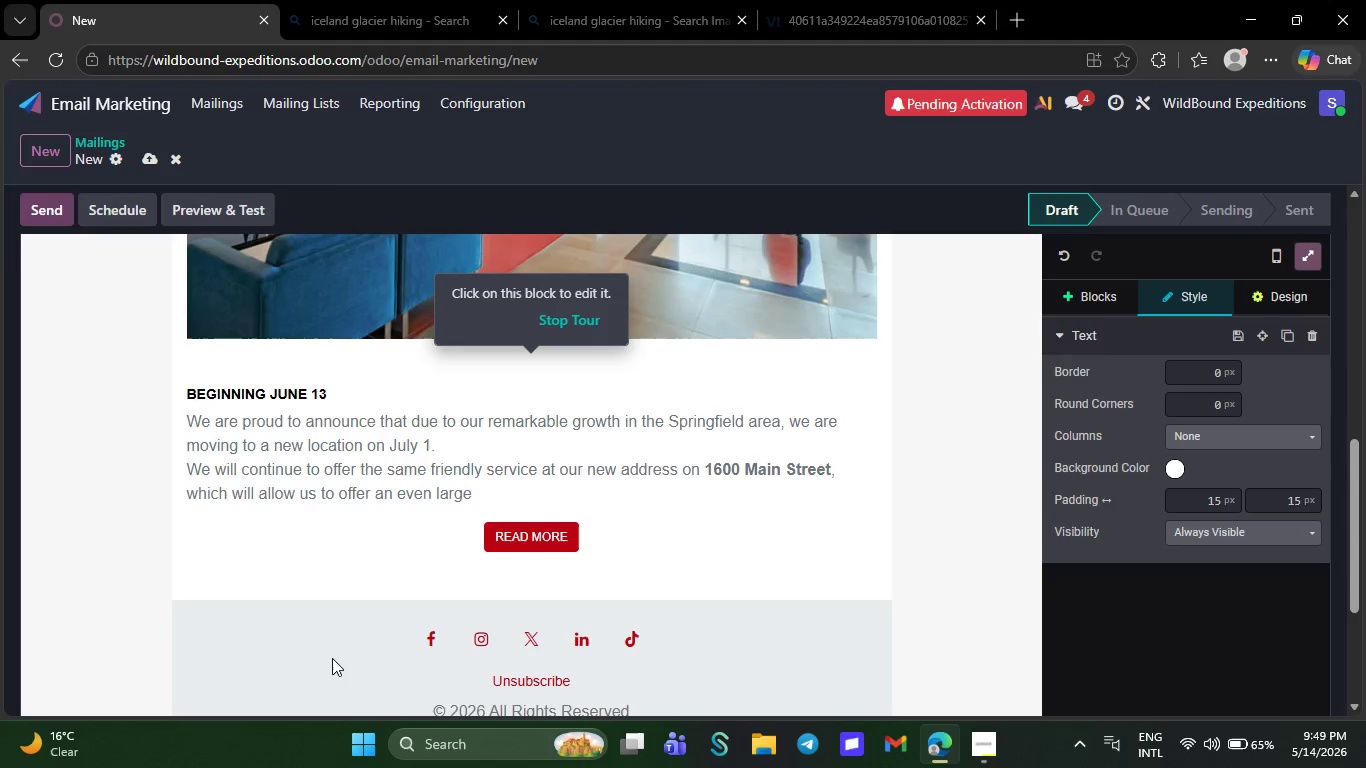 
key(Backspace)
 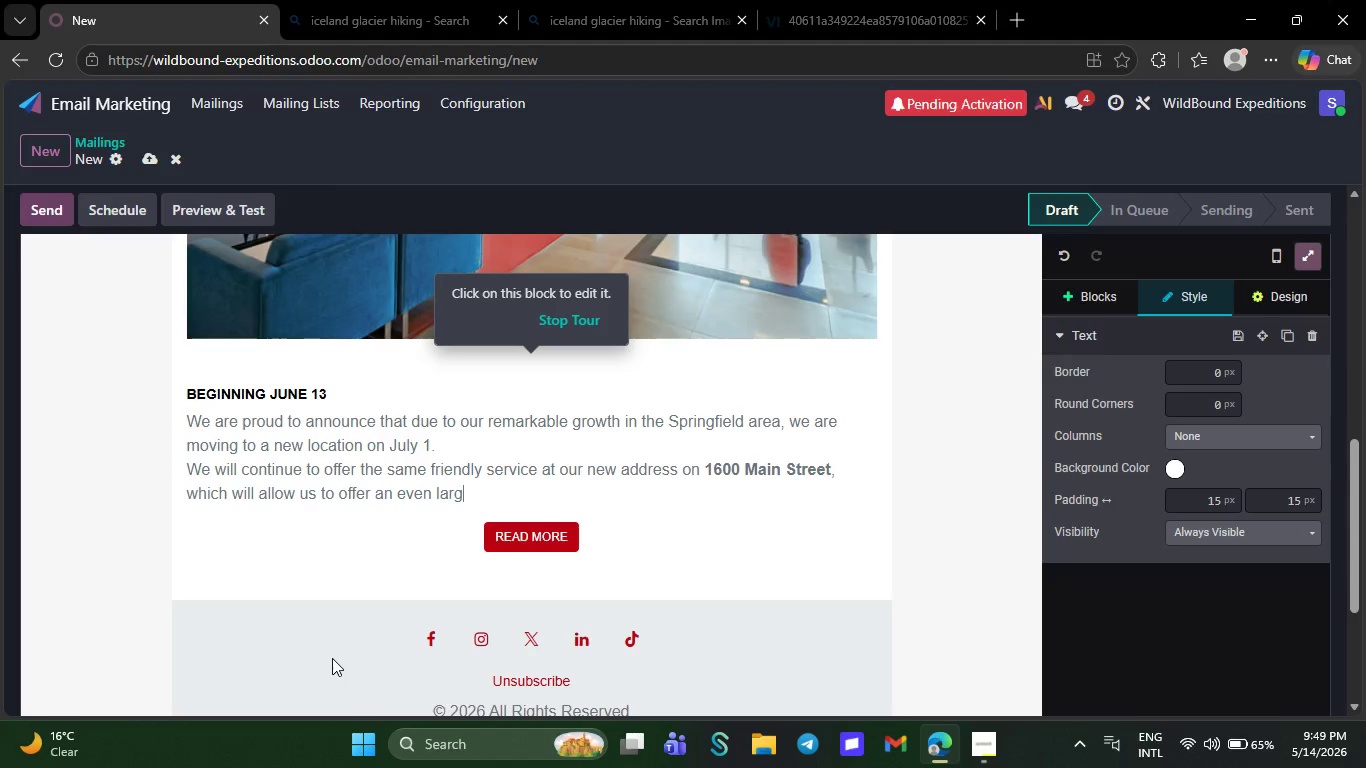 
key(Backspace)
 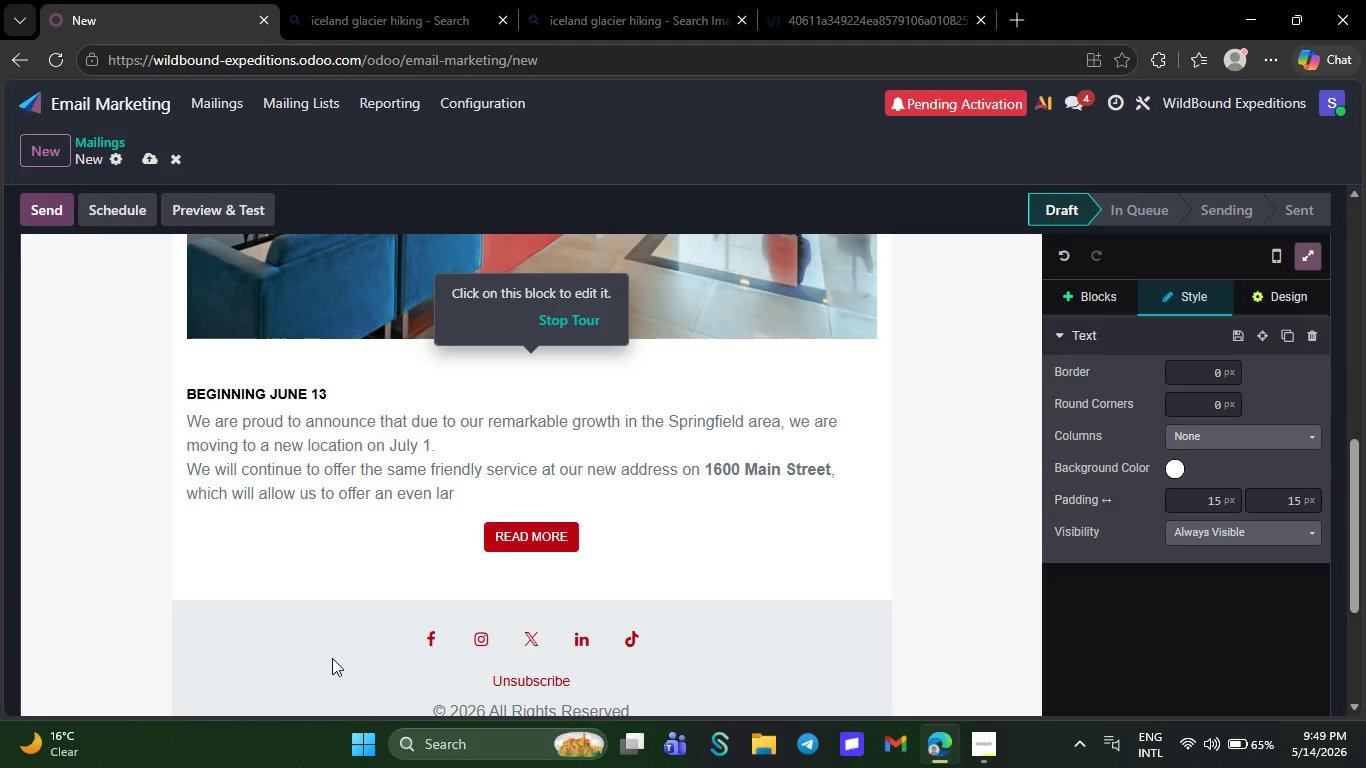 
key(Backspace)
 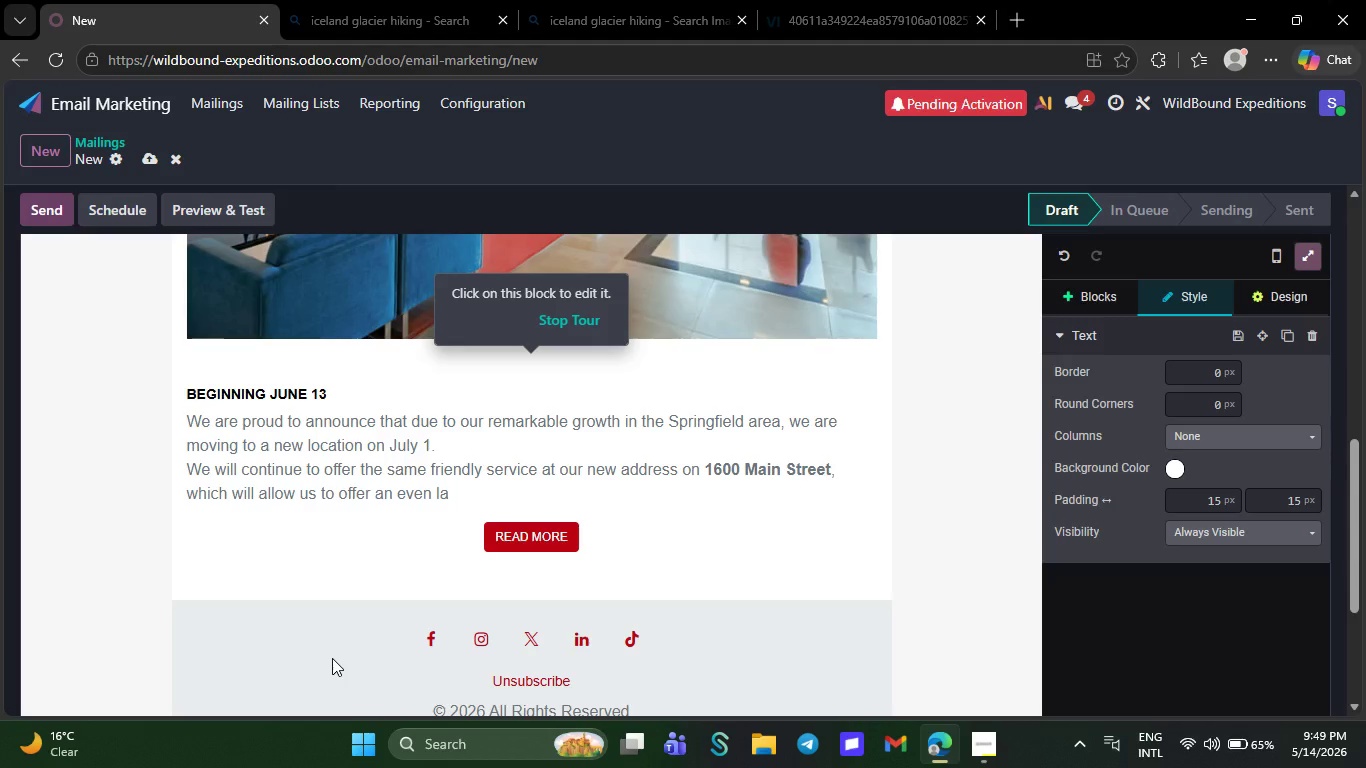 
key(Backspace)
 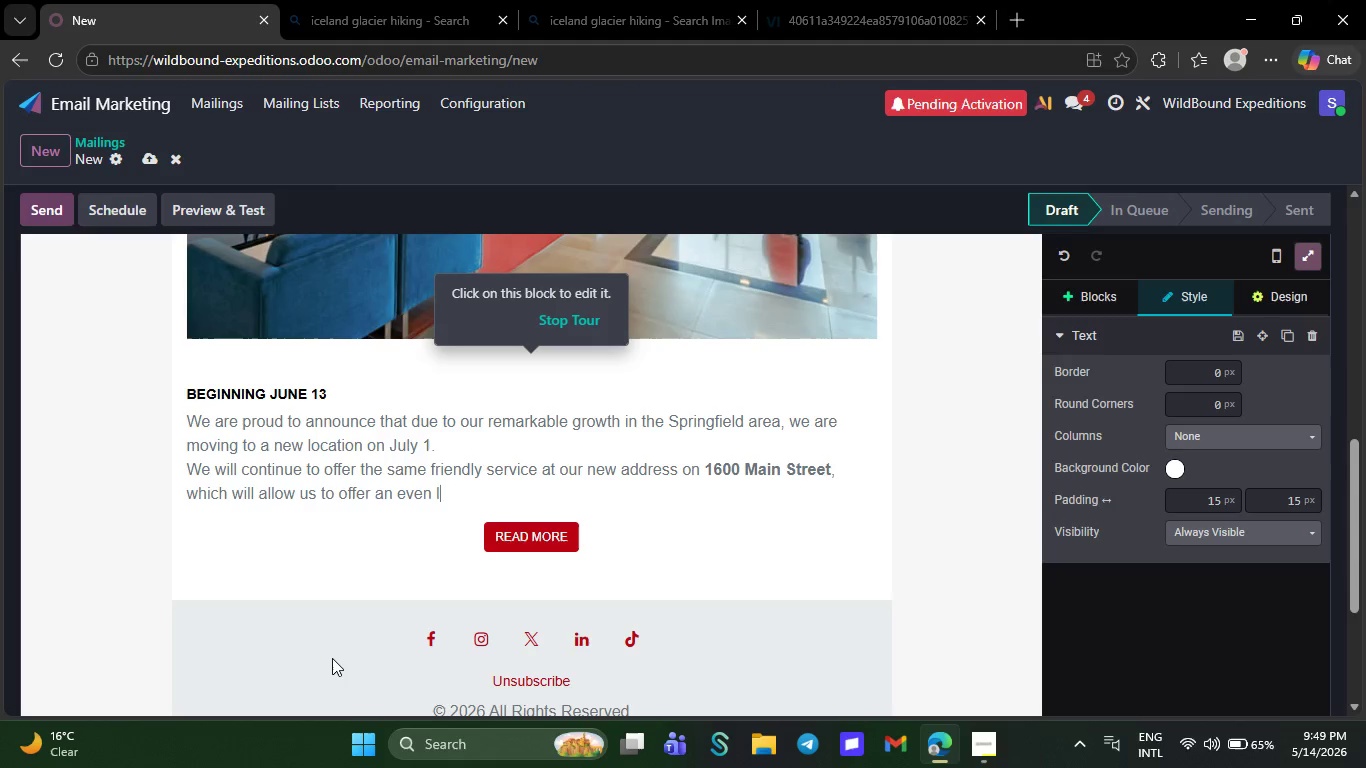 
key(Backspace)
 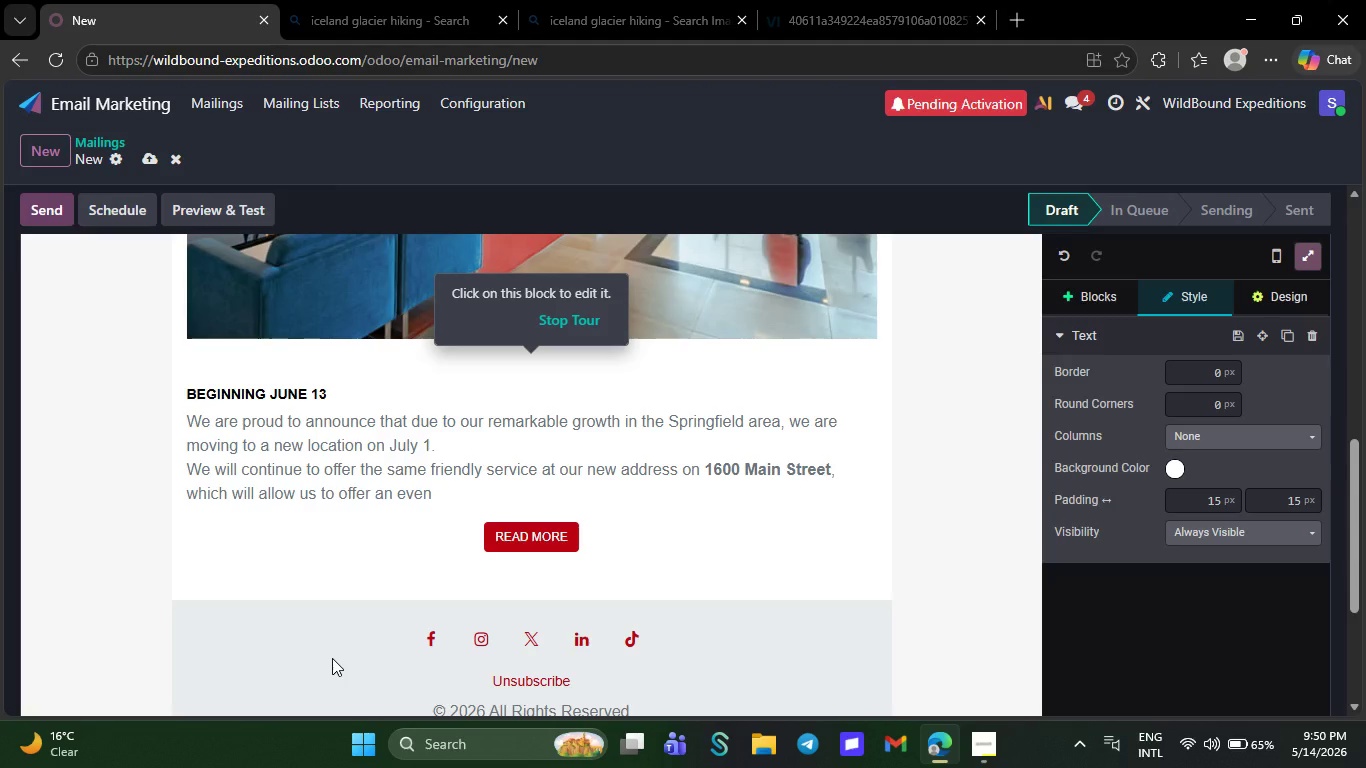 
key(Backspace)
 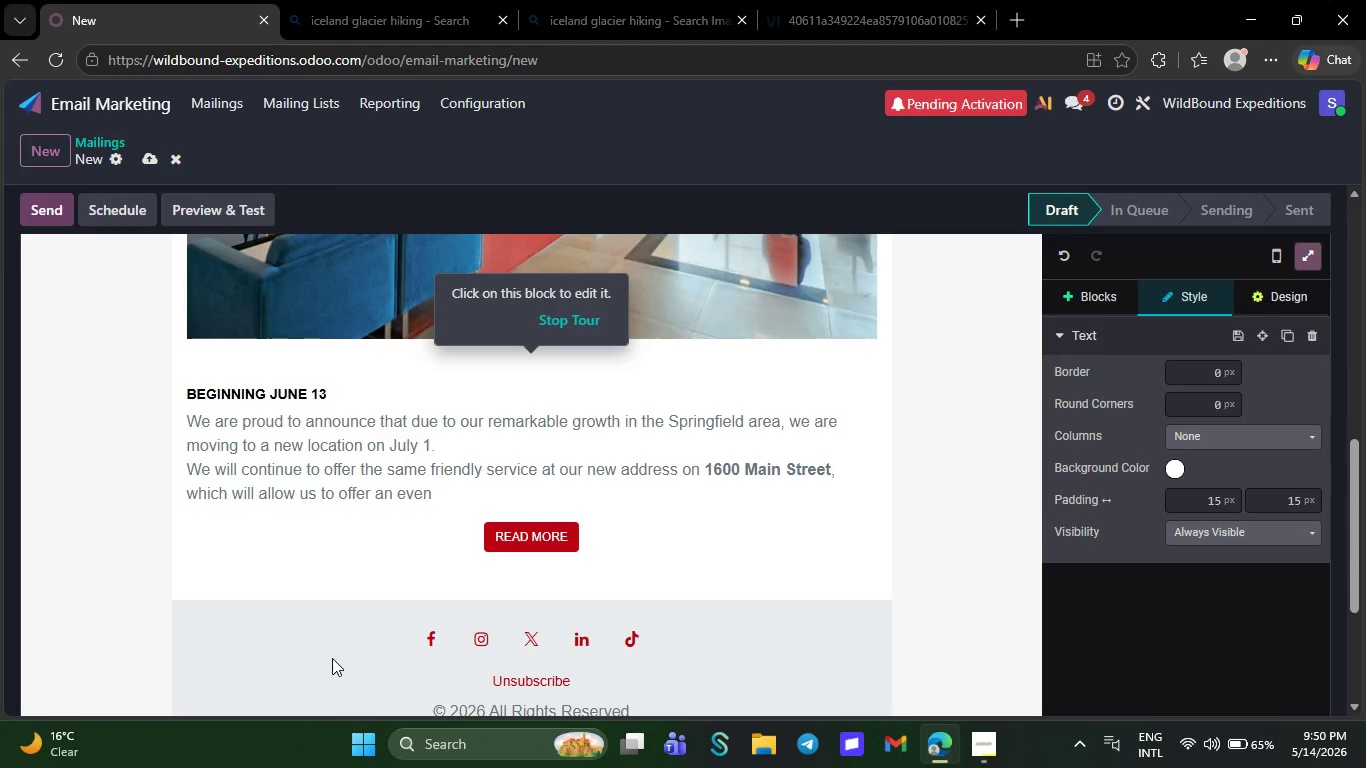 
key(Backspace)
 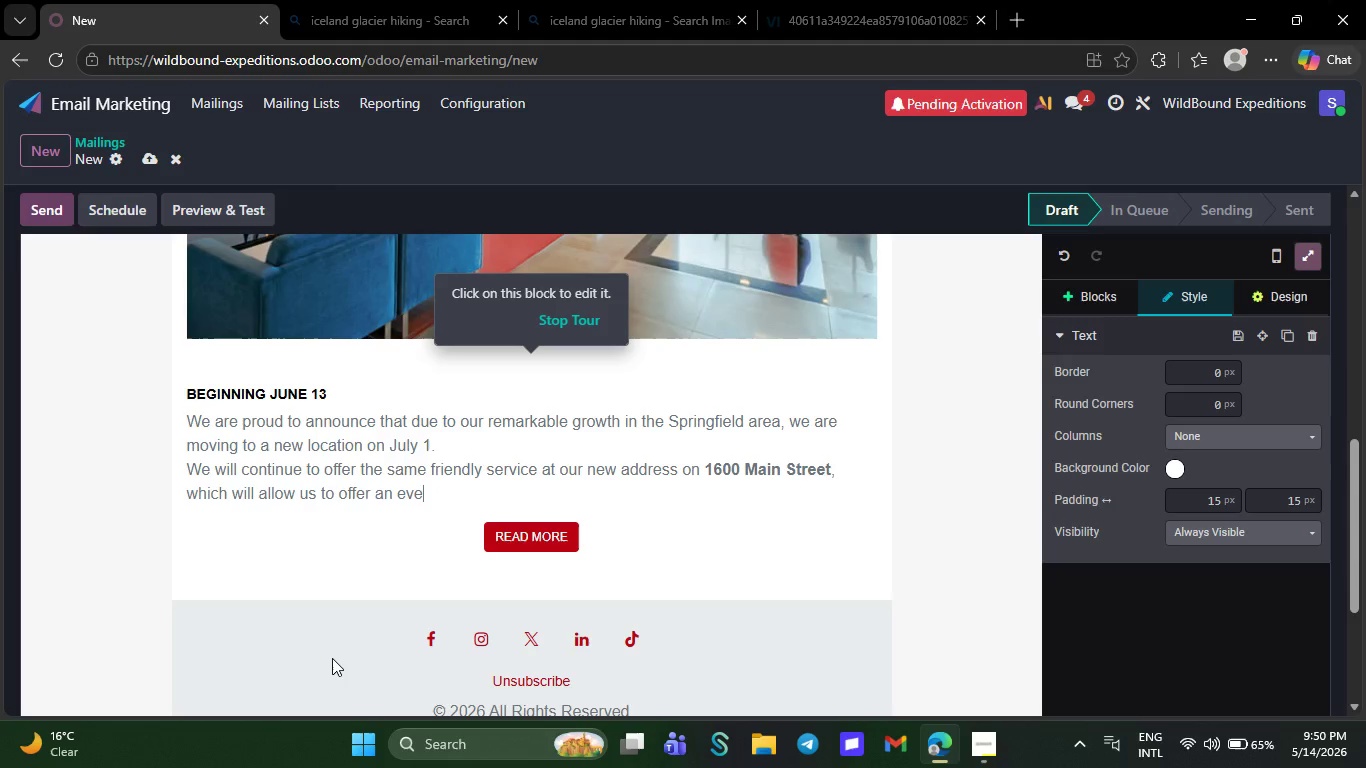 
key(Backspace)
 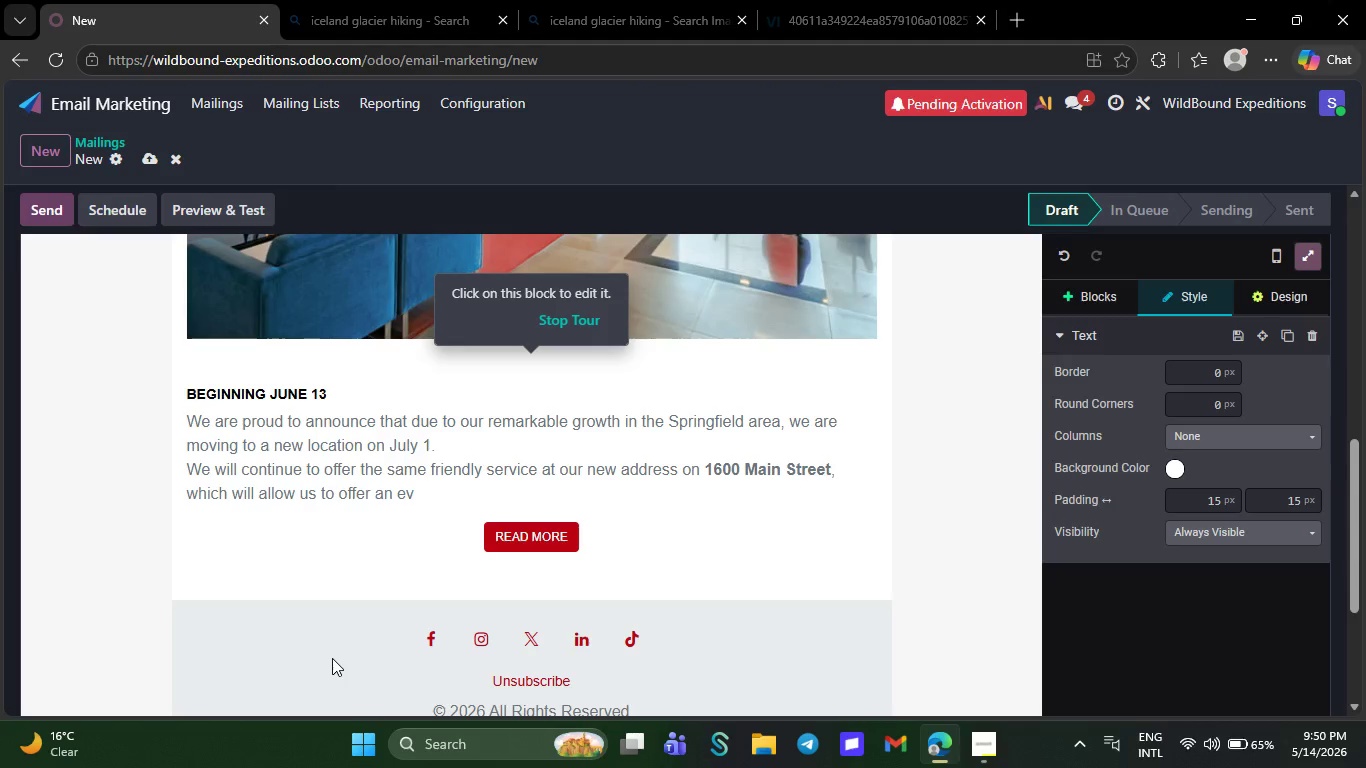 
key(Backspace)
 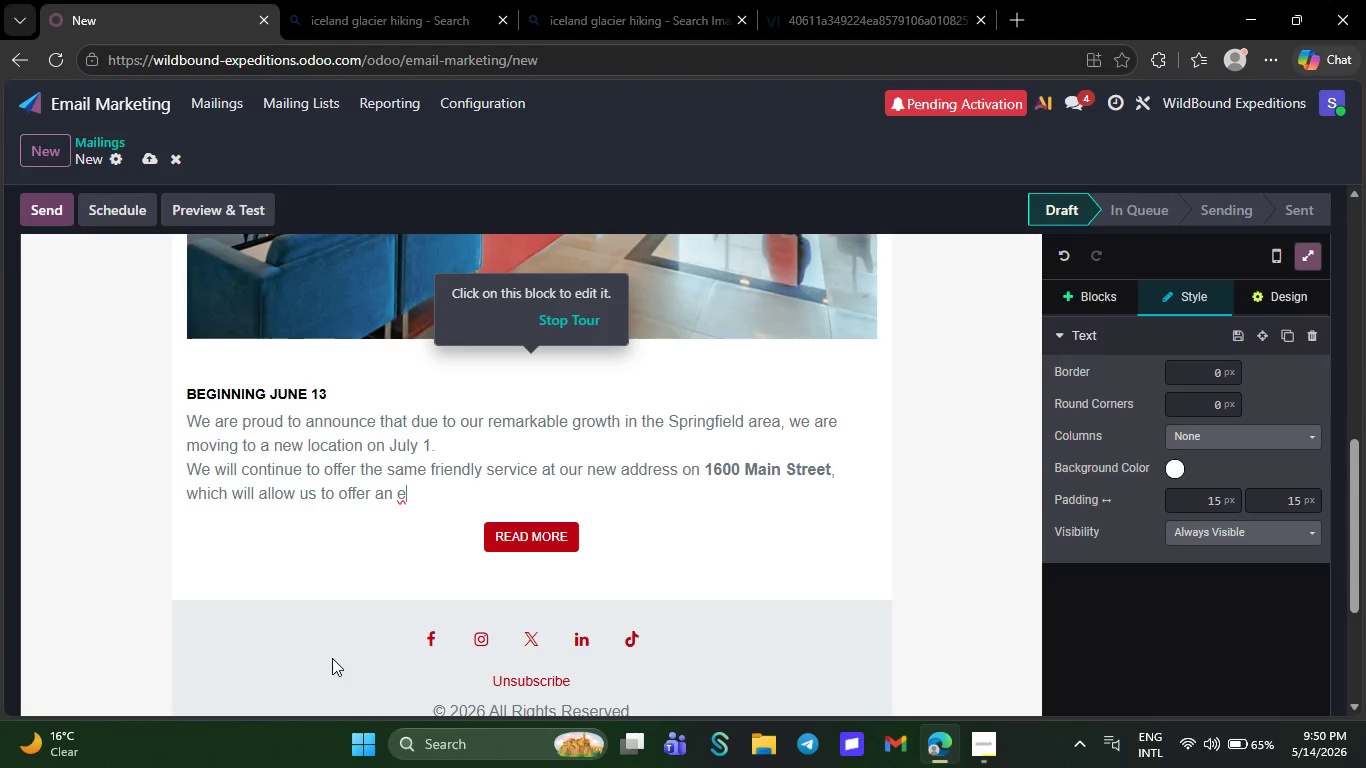 
key(Backspace)
 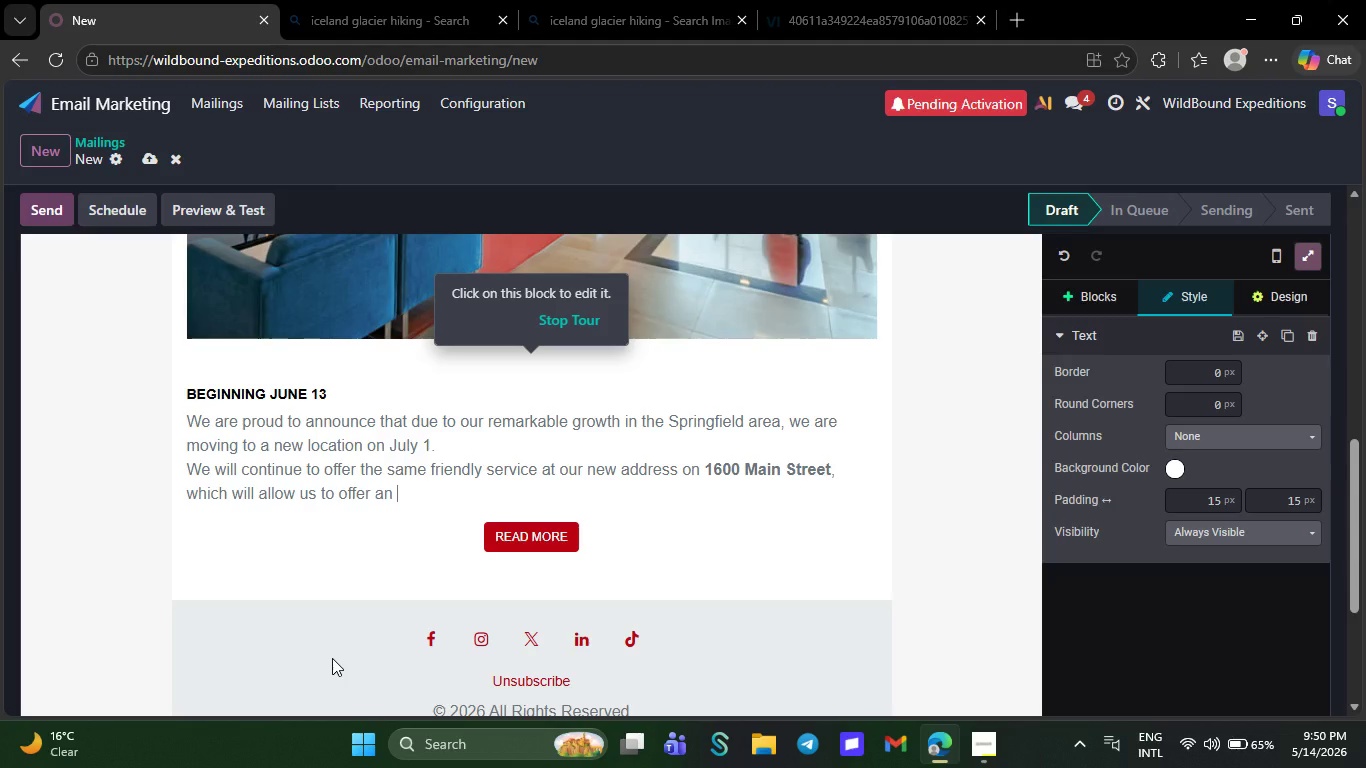 
key(Backspace)
 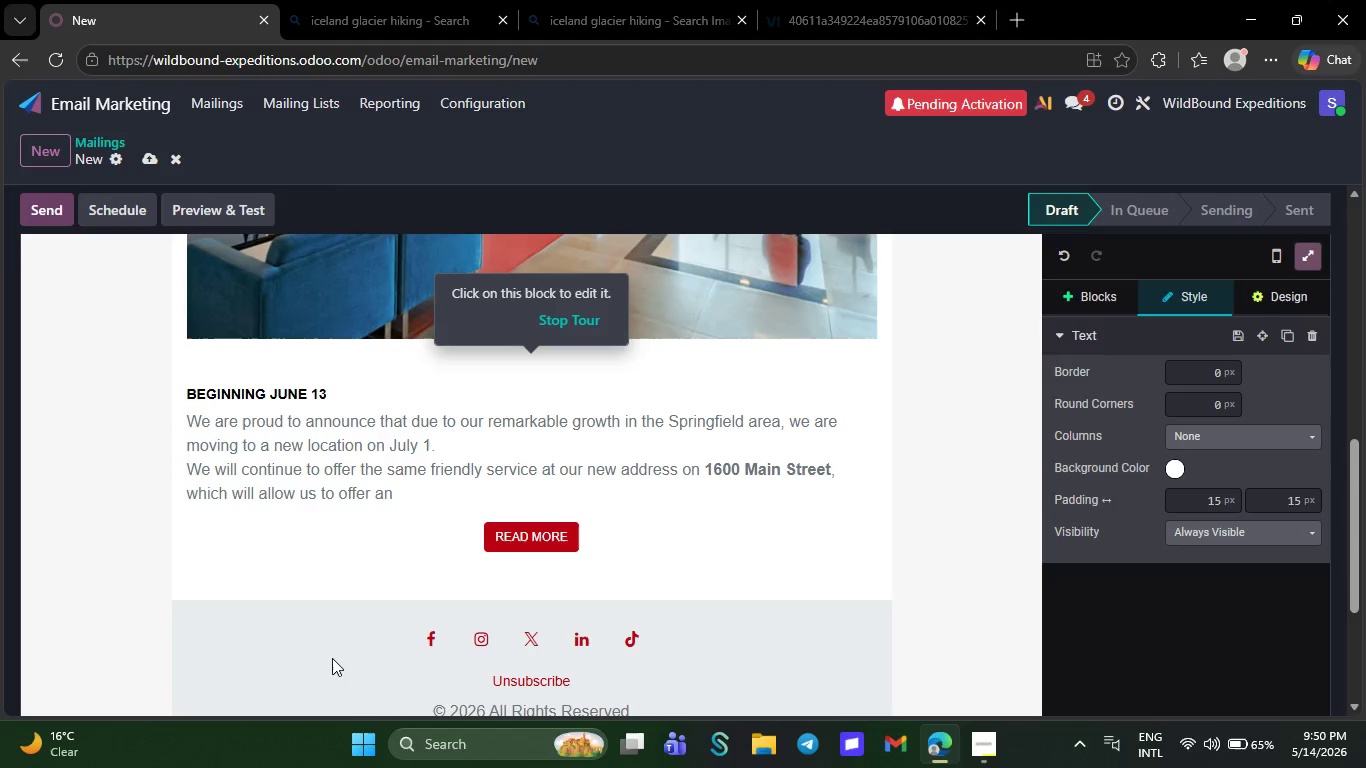 
key(Backspace)
 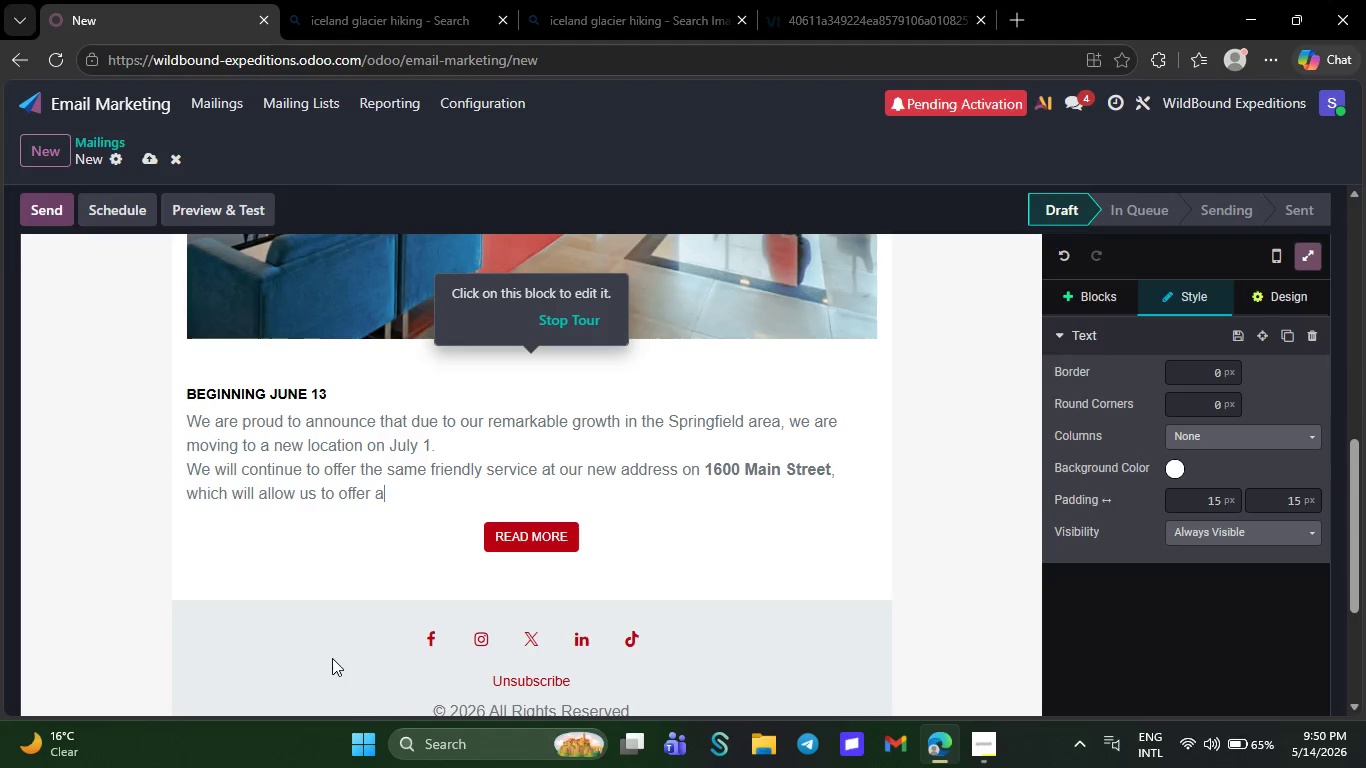 
key(Backspace)
 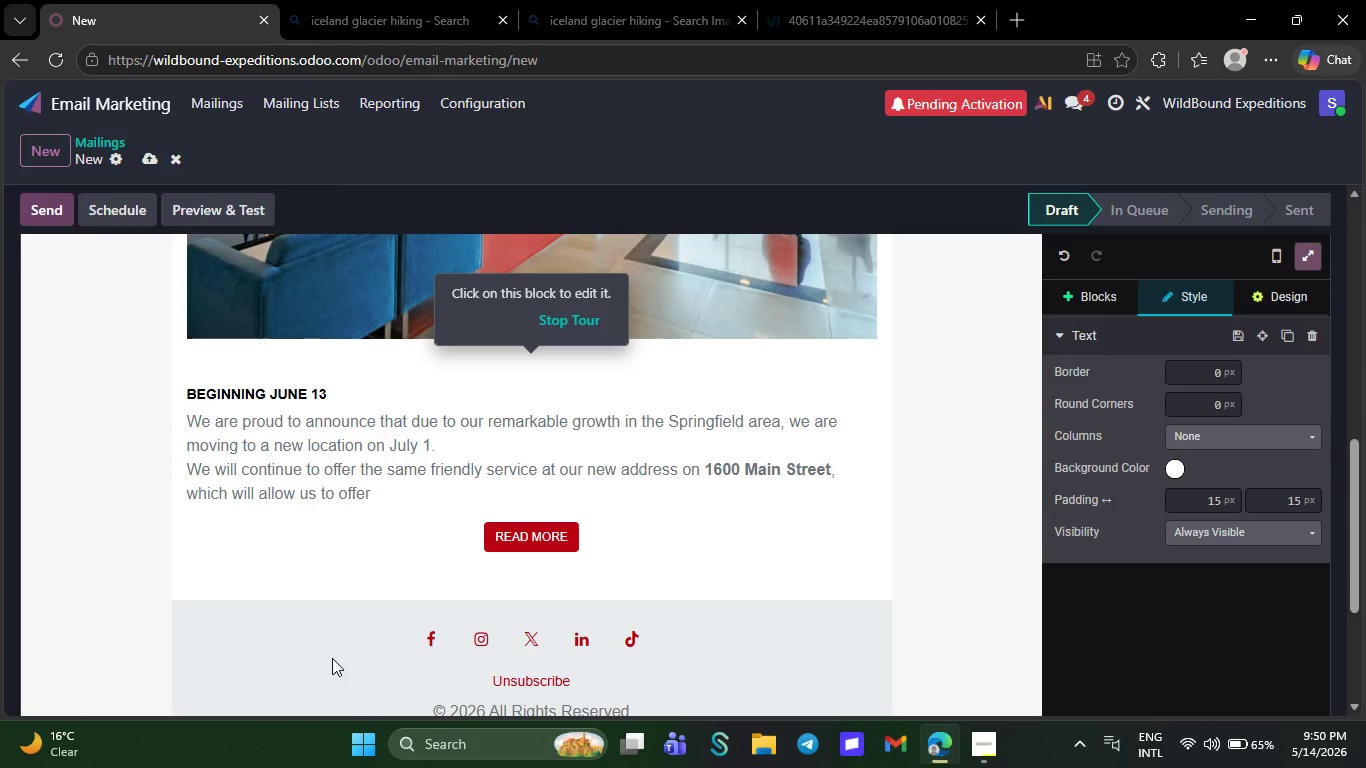 
key(Backspace)
 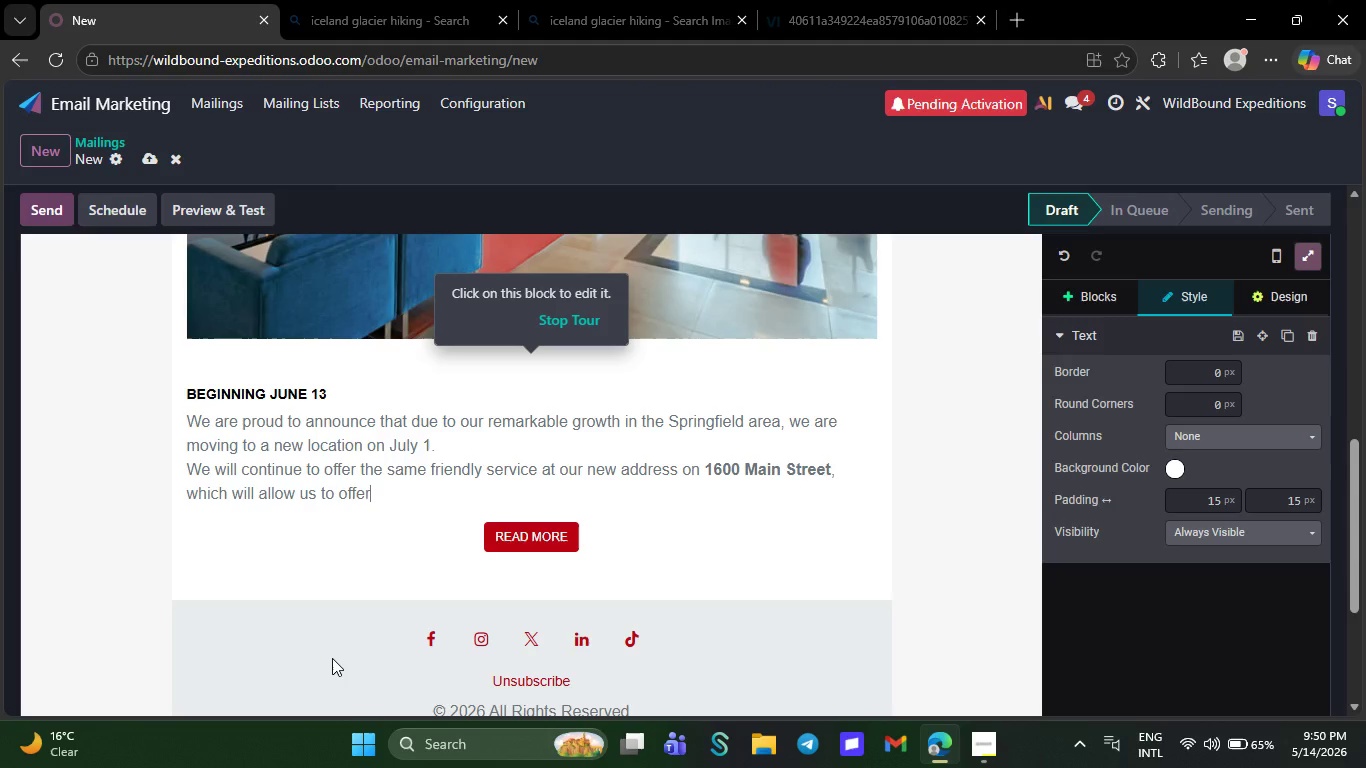 
key(Backspace)
 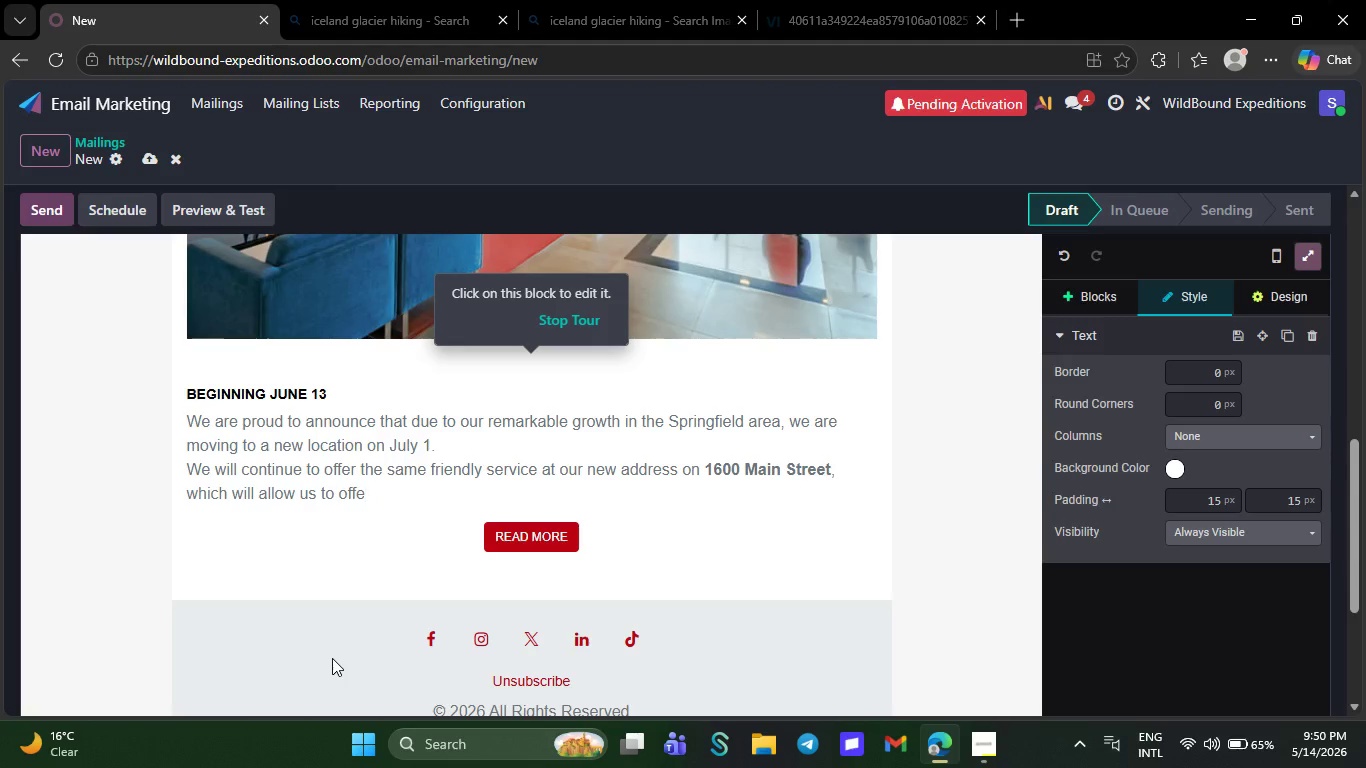 
key(Backspace)
 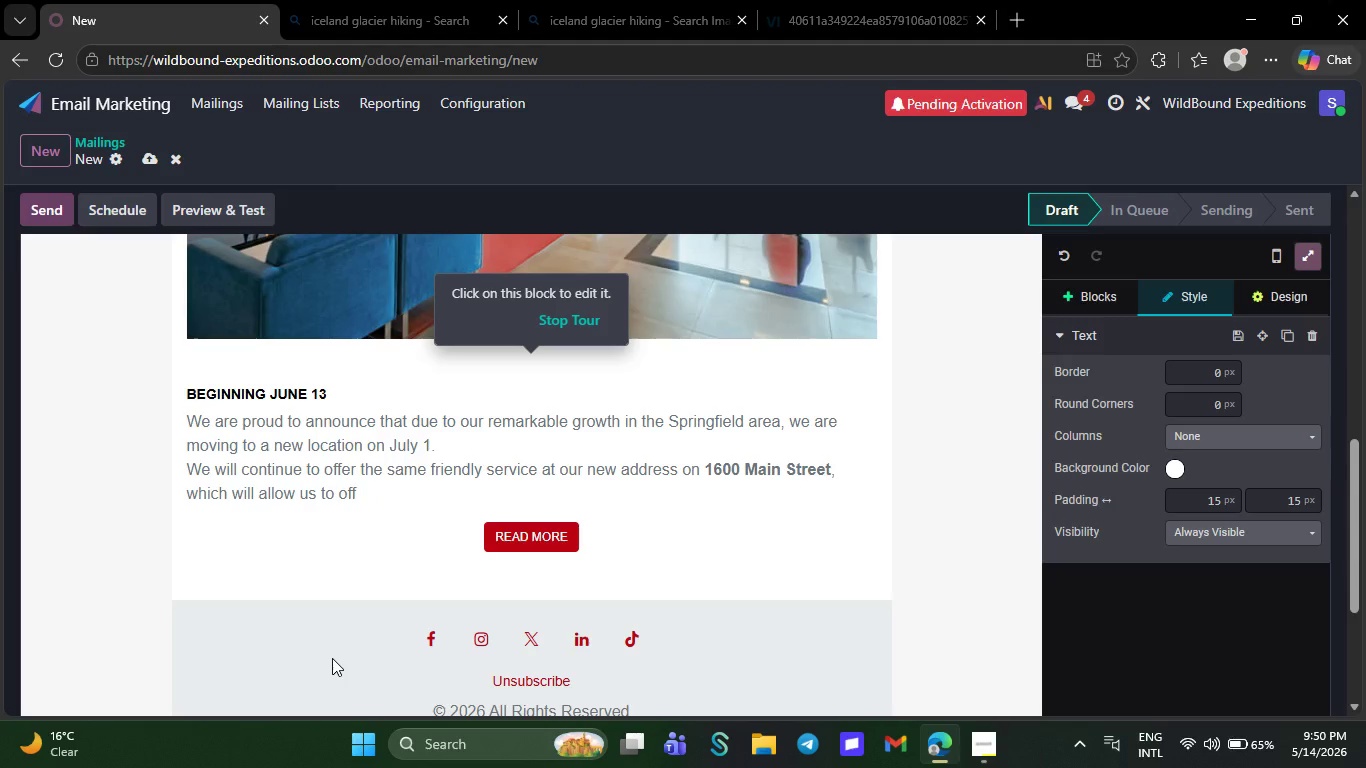 
key(Backspace)
 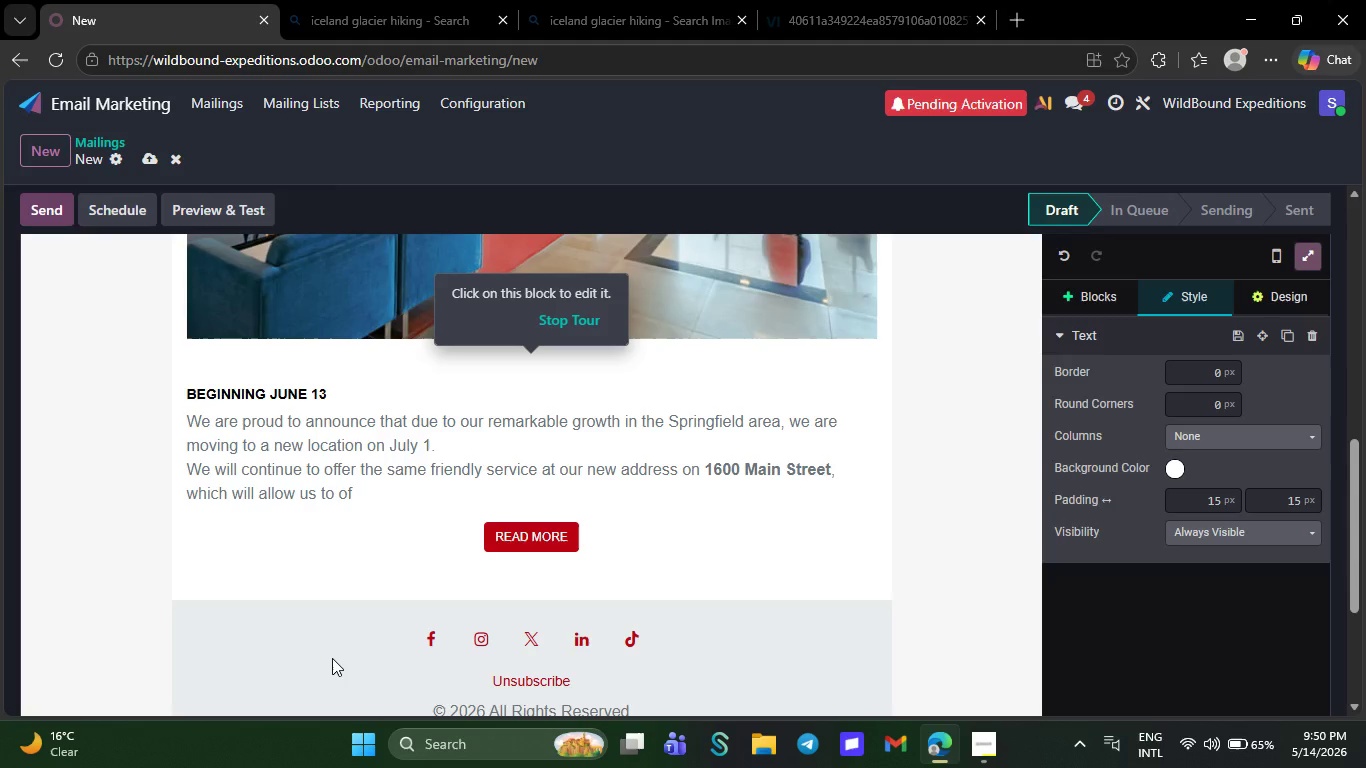 
key(Backspace)
 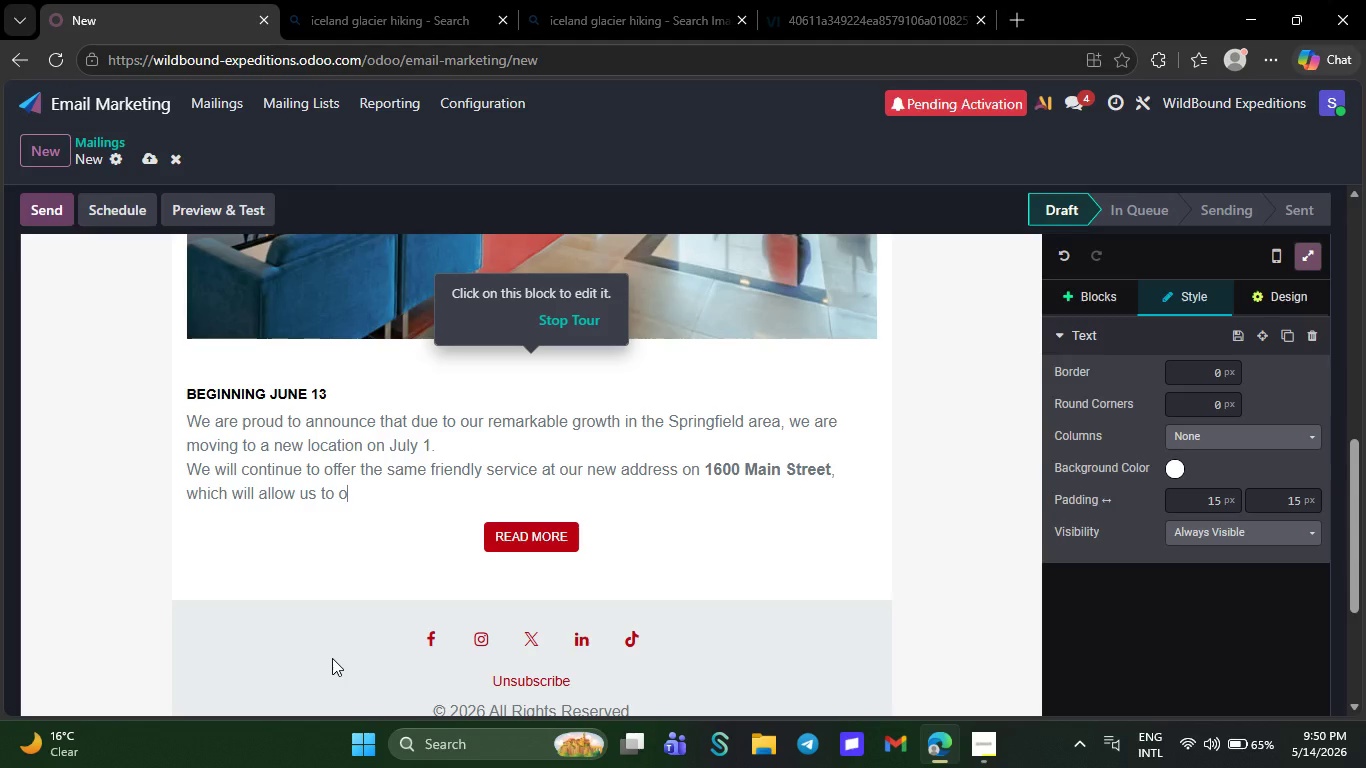 
key(Backspace)
 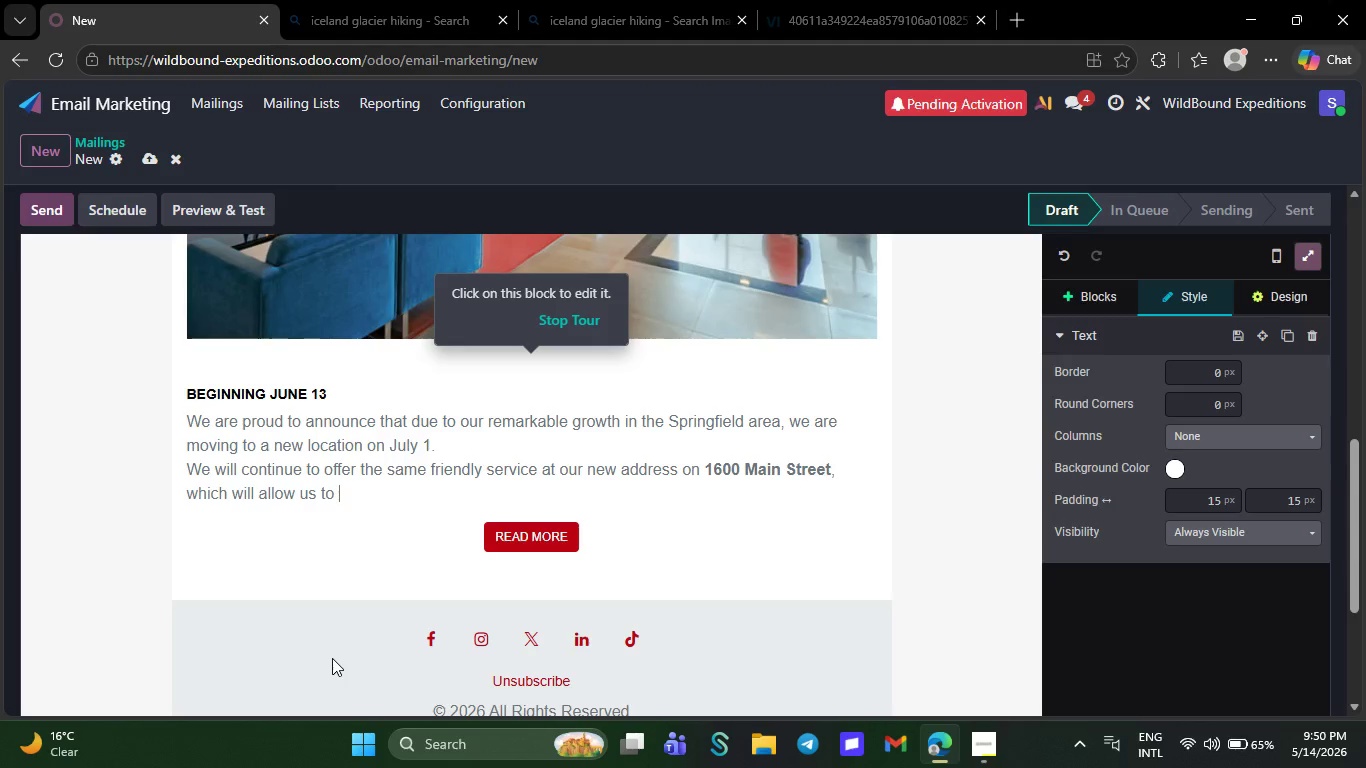 
key(Backspace)
 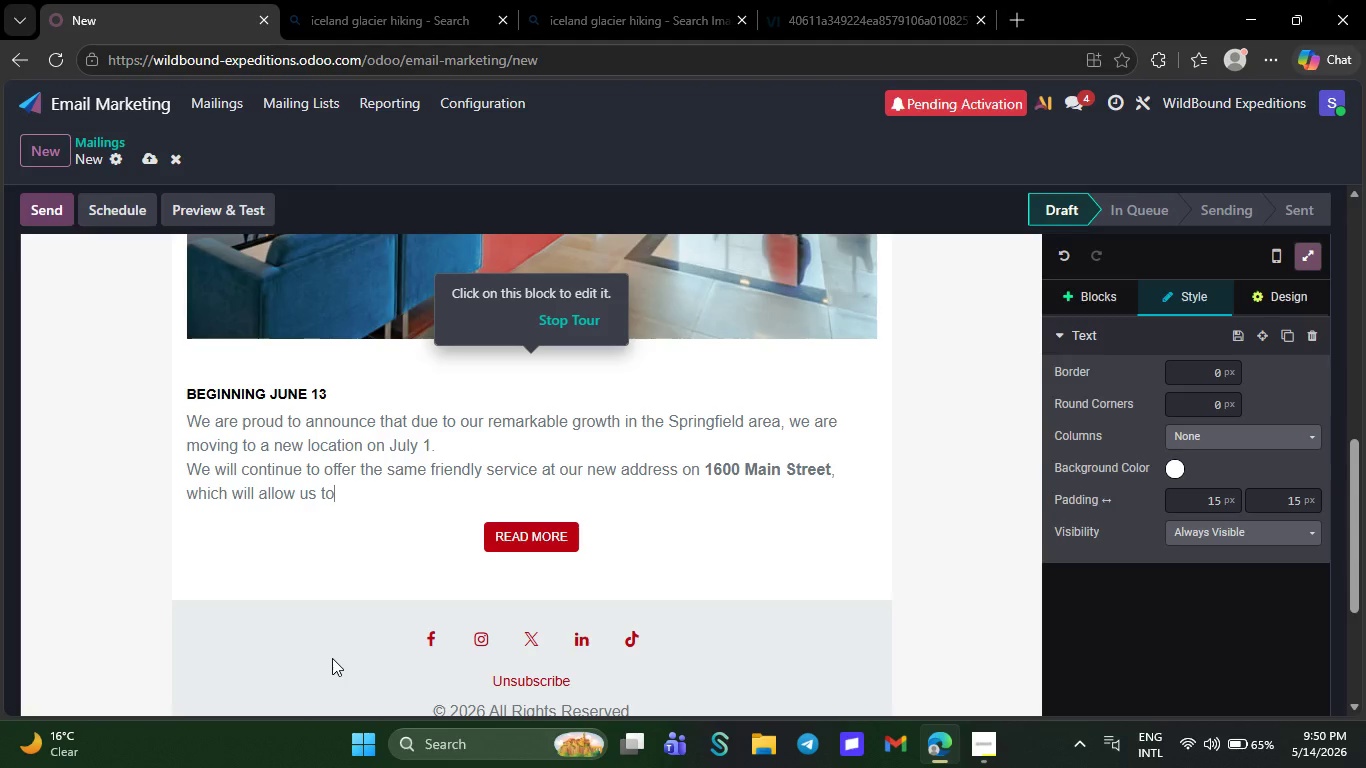 
key(Backspace)
 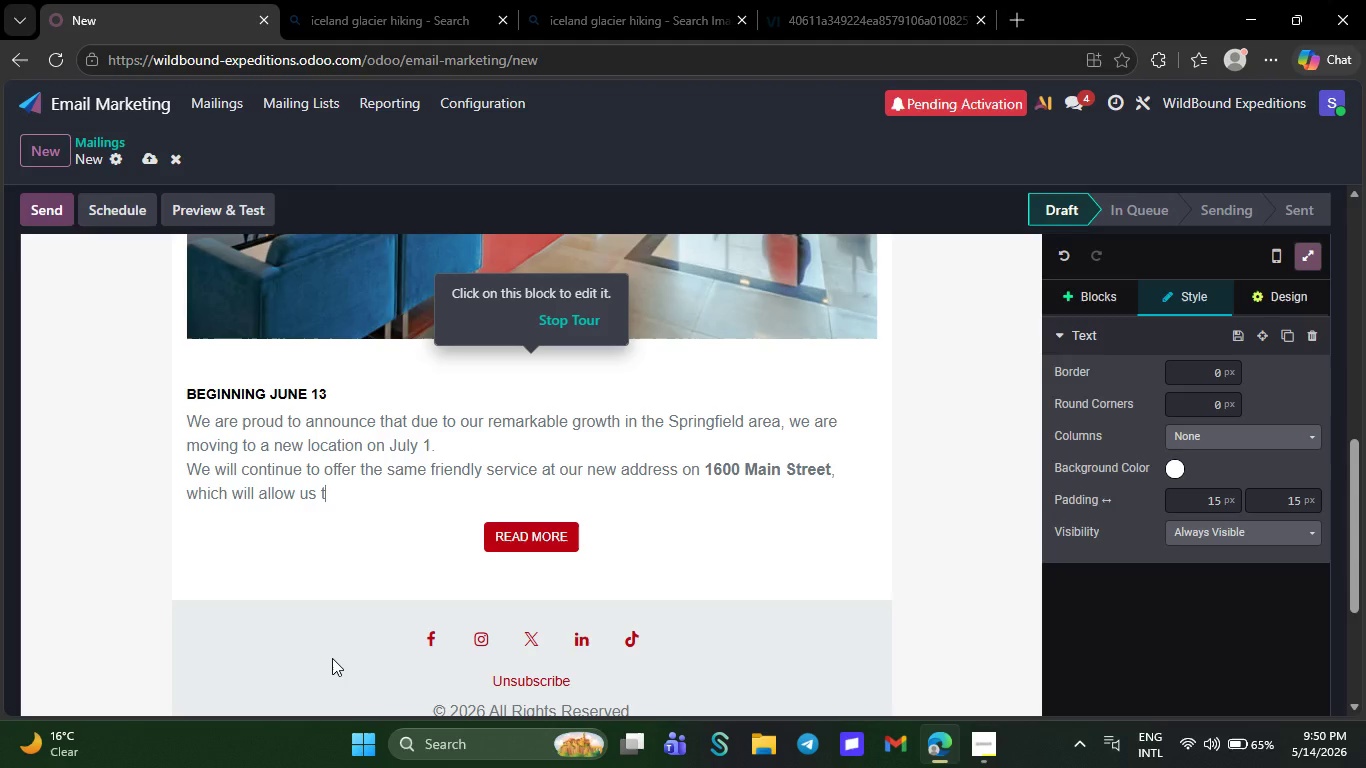 
key(Backspace)
 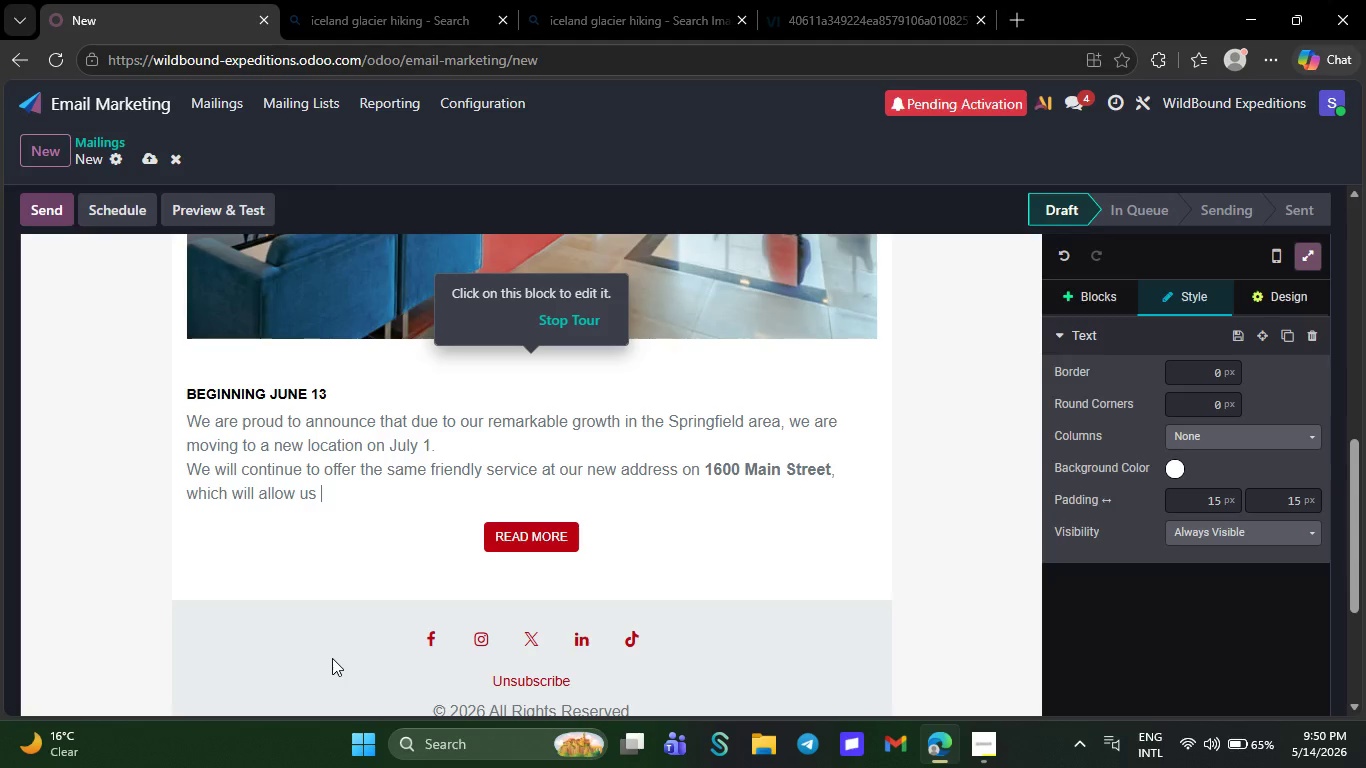 
key(Backspace)
 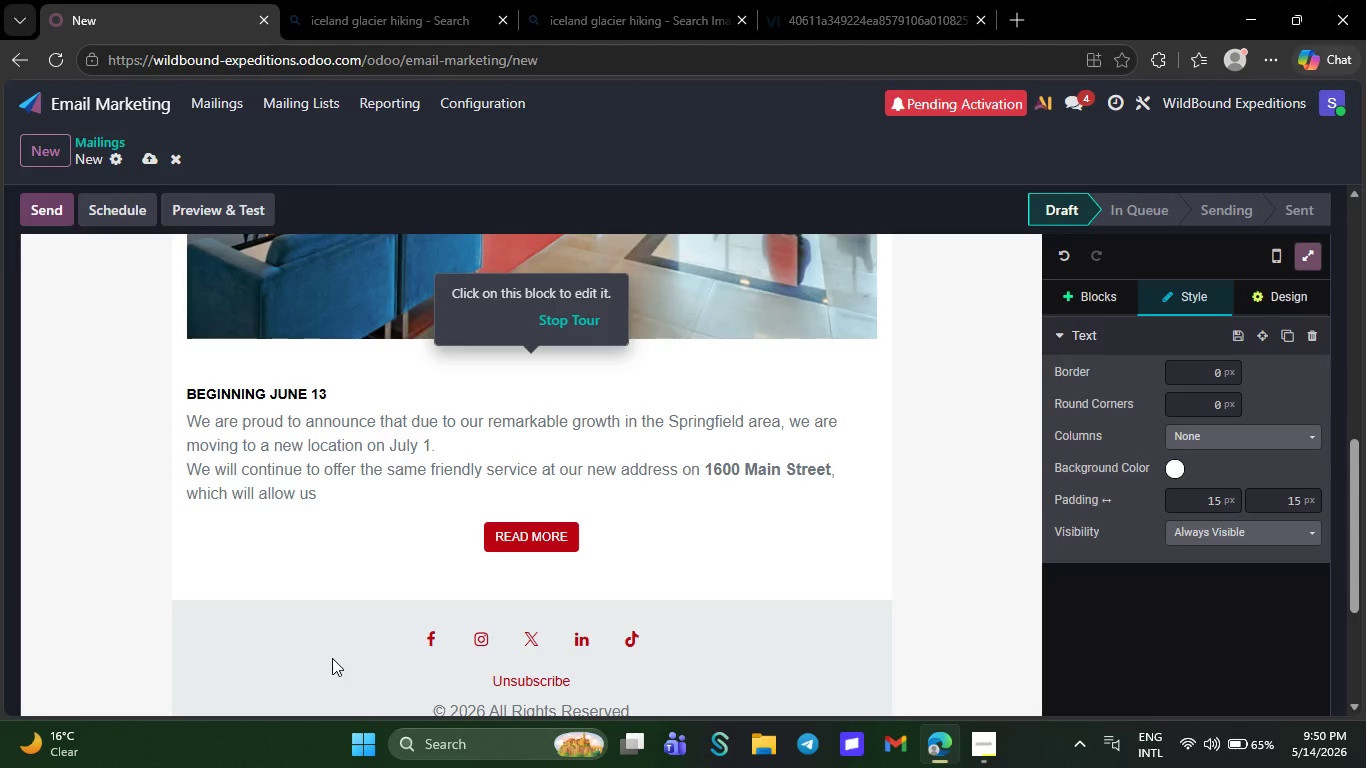 
key(Backspace)
 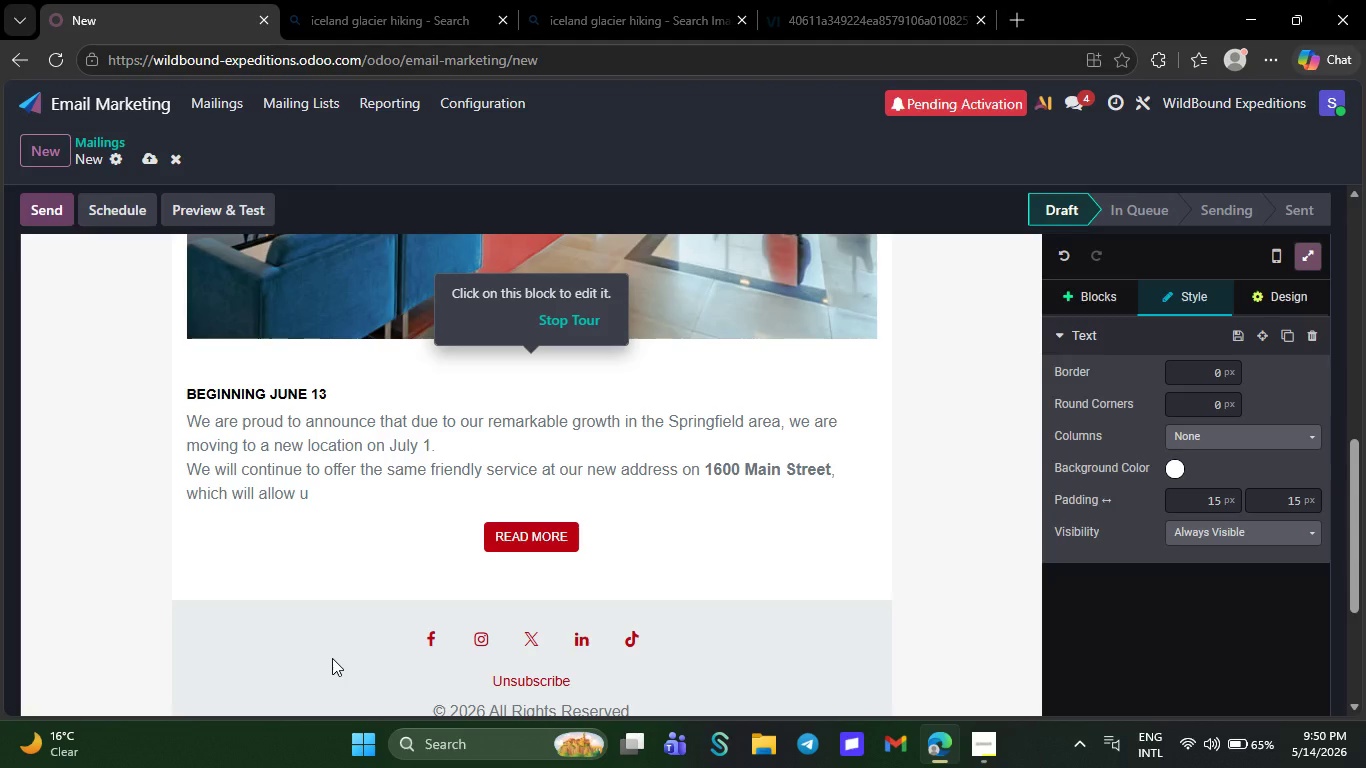 
key(Backspace)
 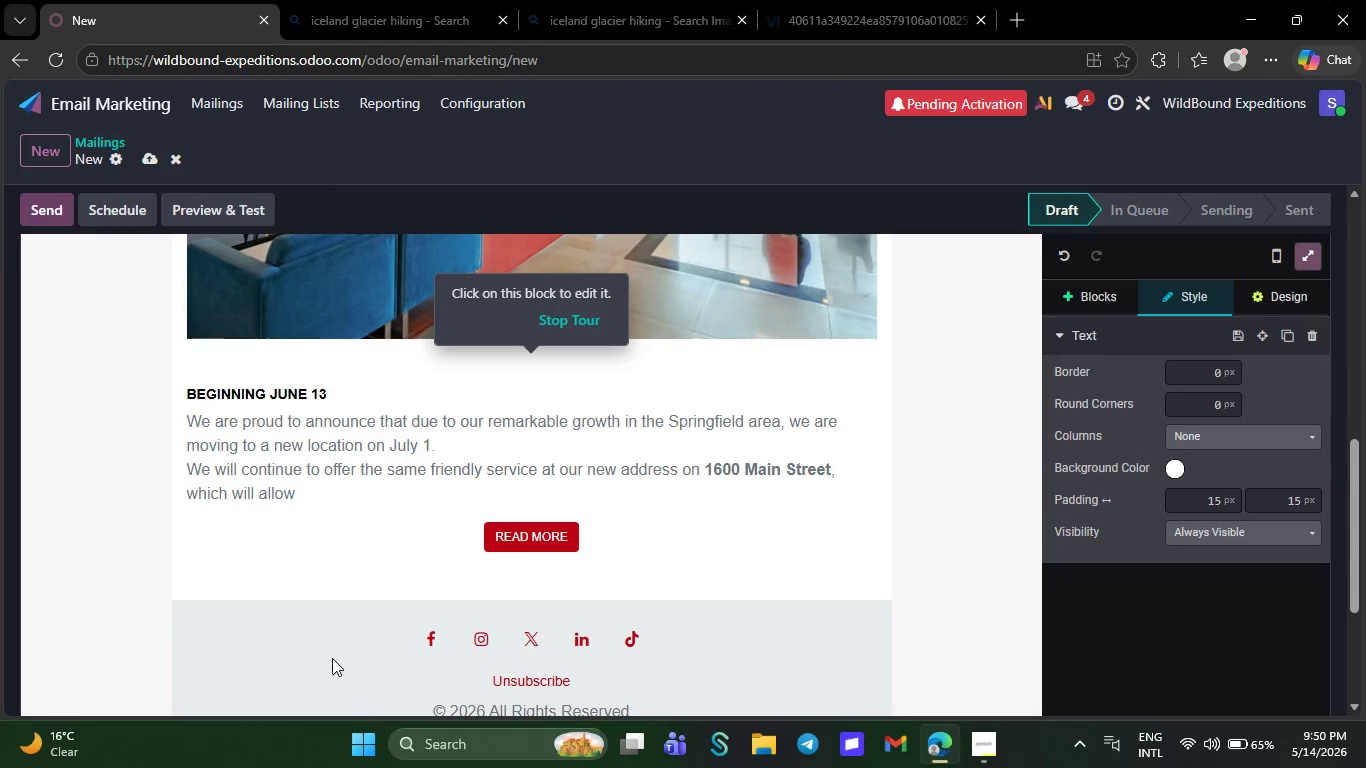 
key(Backspace)
 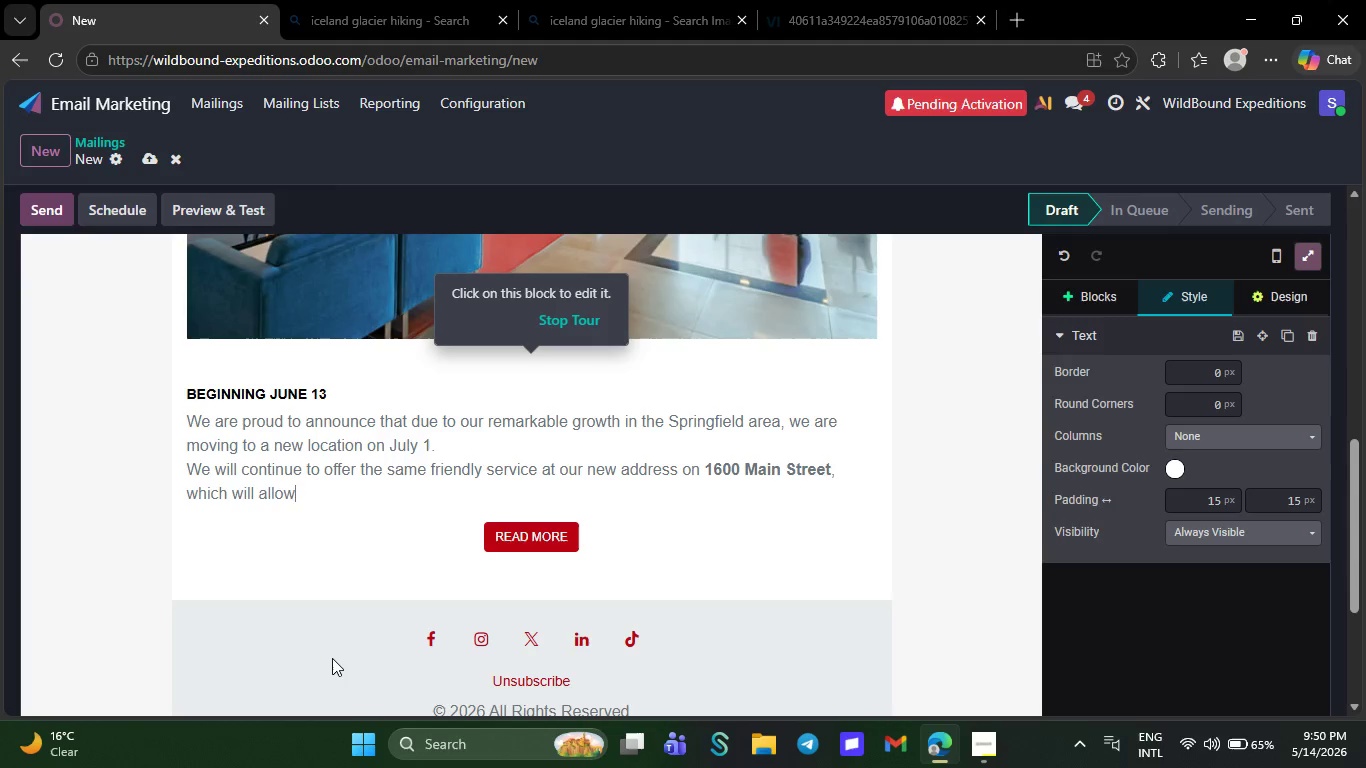 
key(Backspace)
 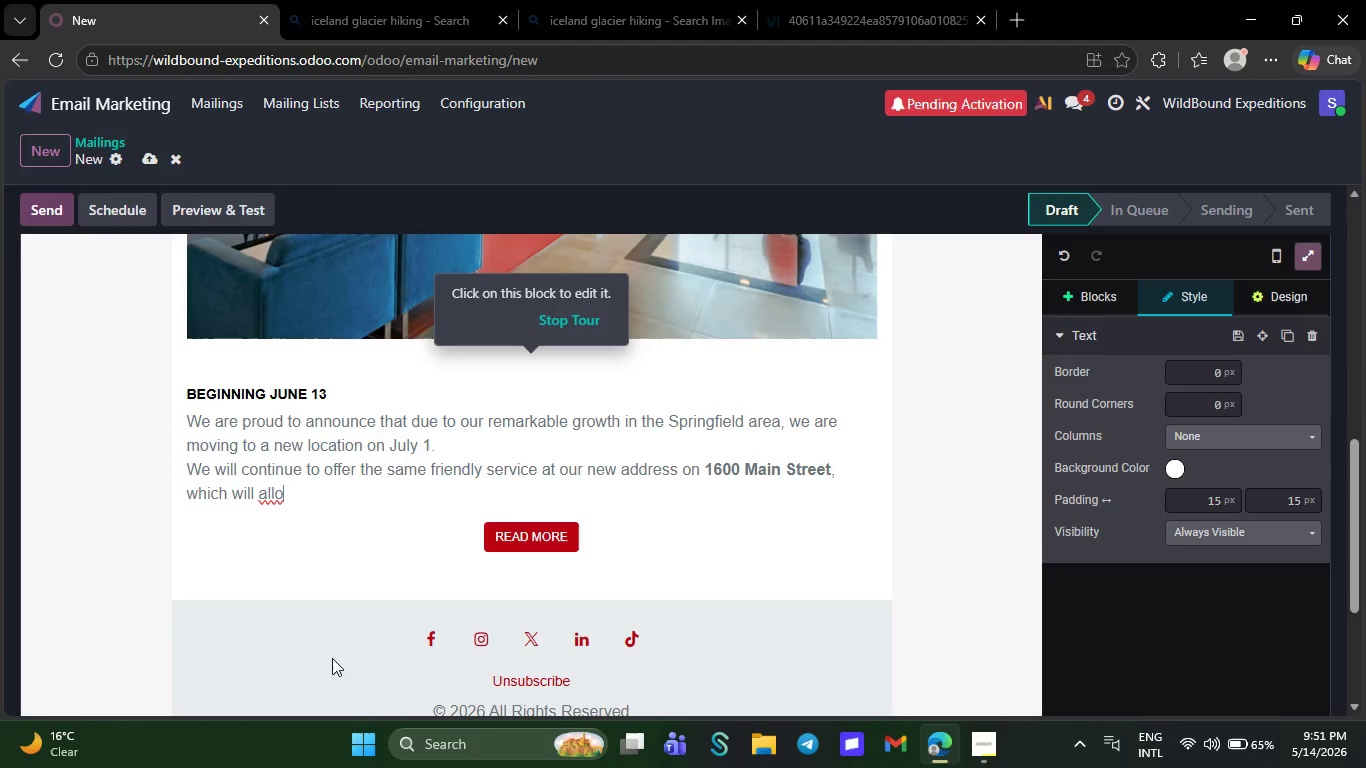 
key(Backspace)
 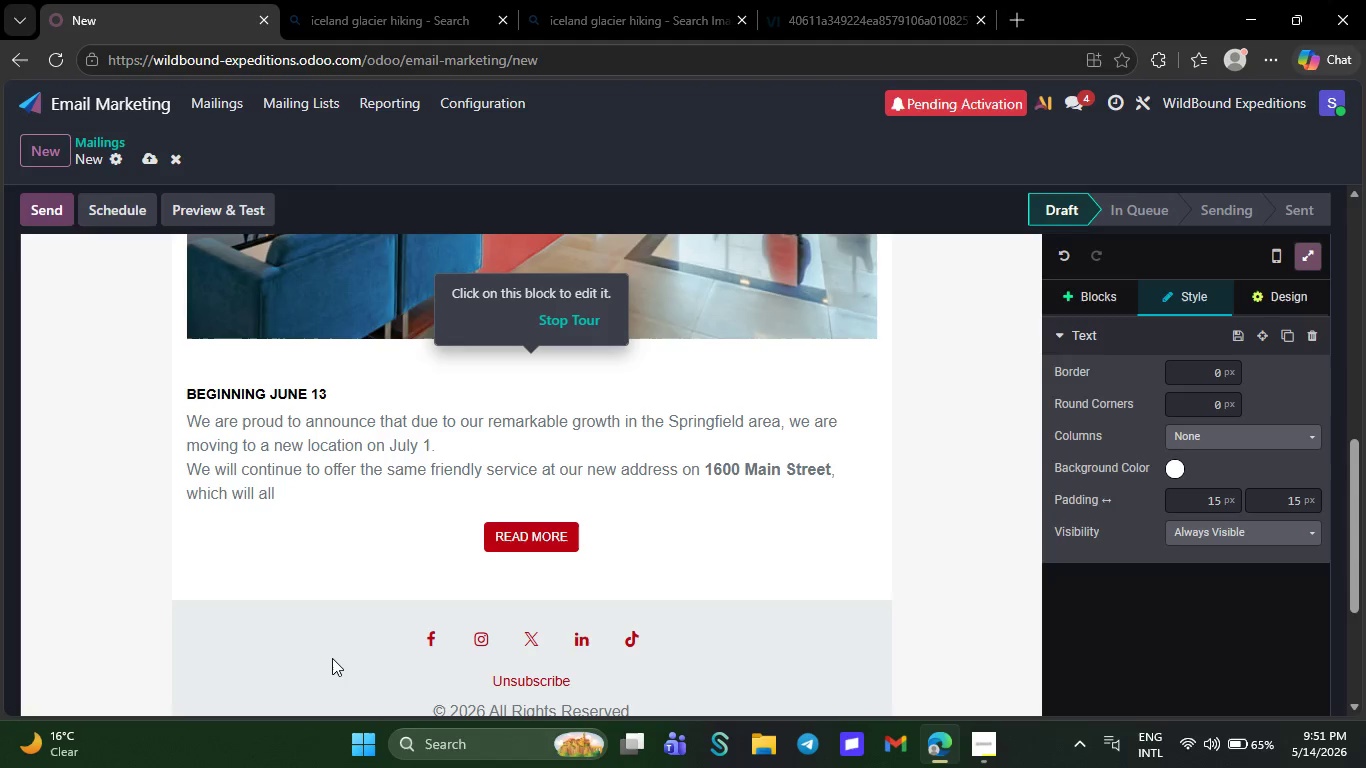 
key(Backspace)
 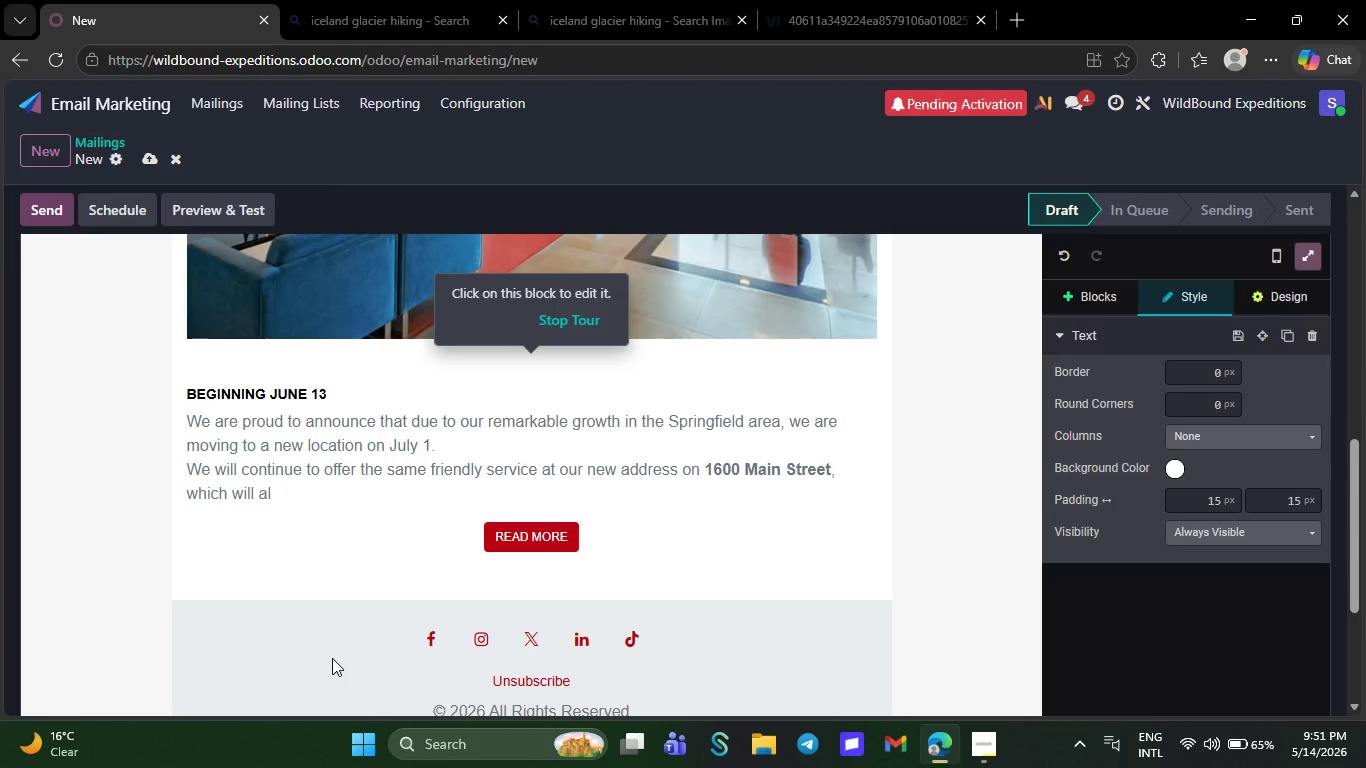 
key(Backspace)
 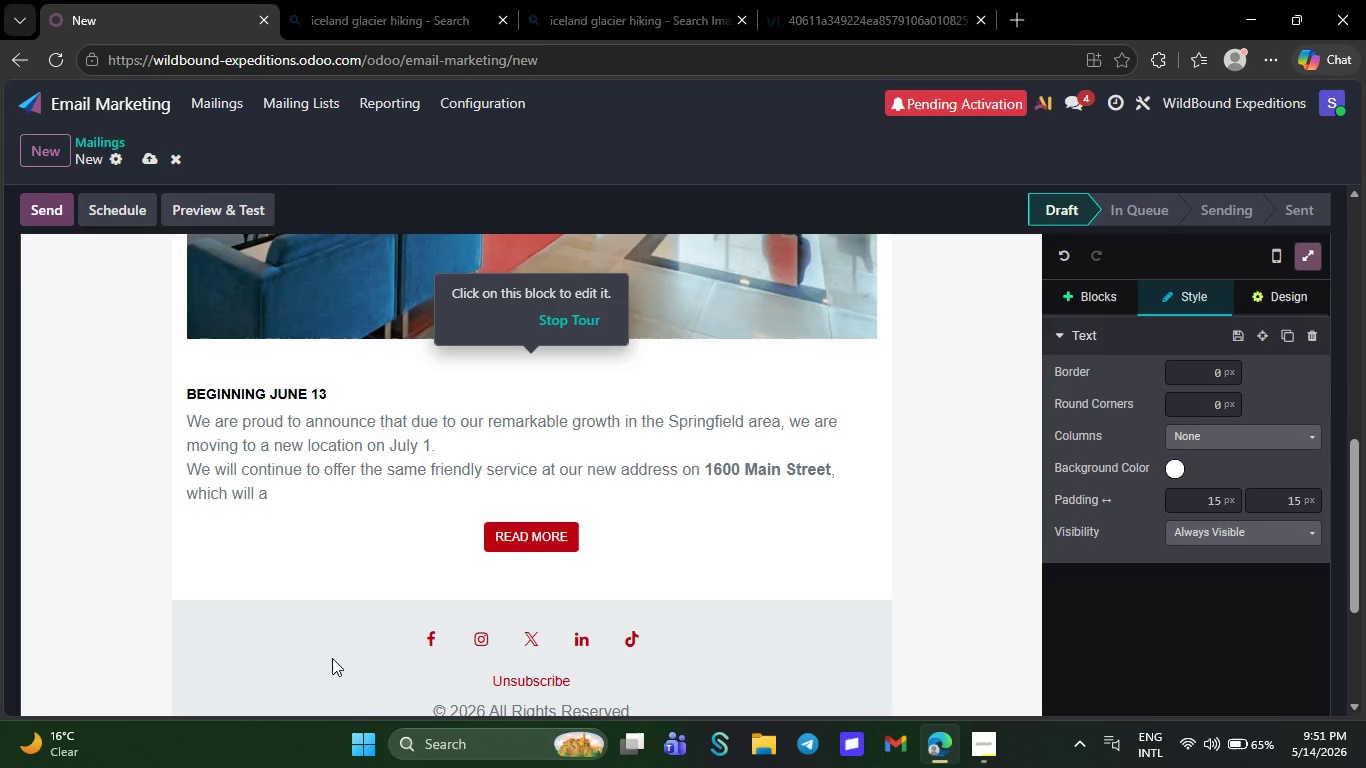 
key(Backspace)
 